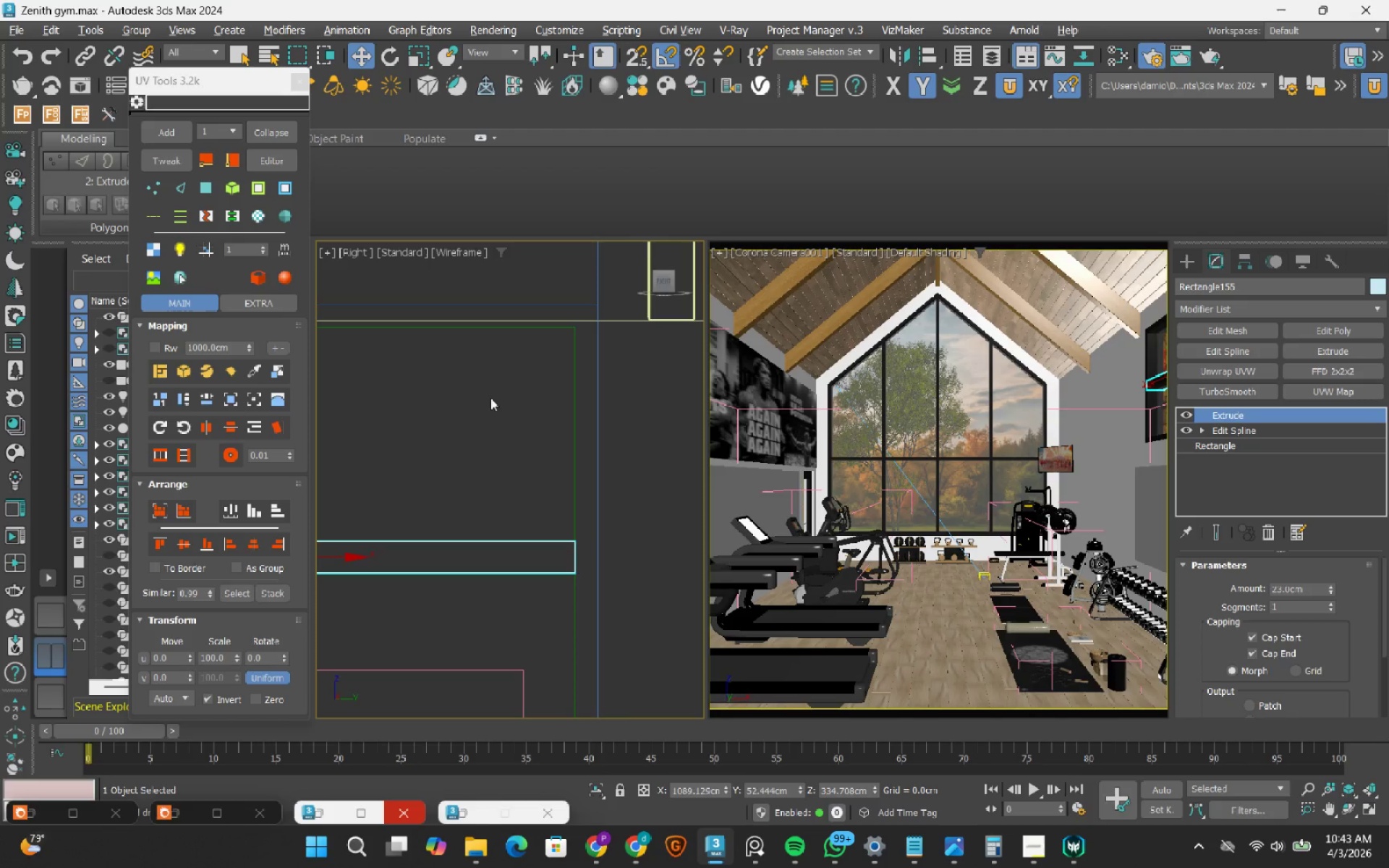 
left_click([490, 398])
 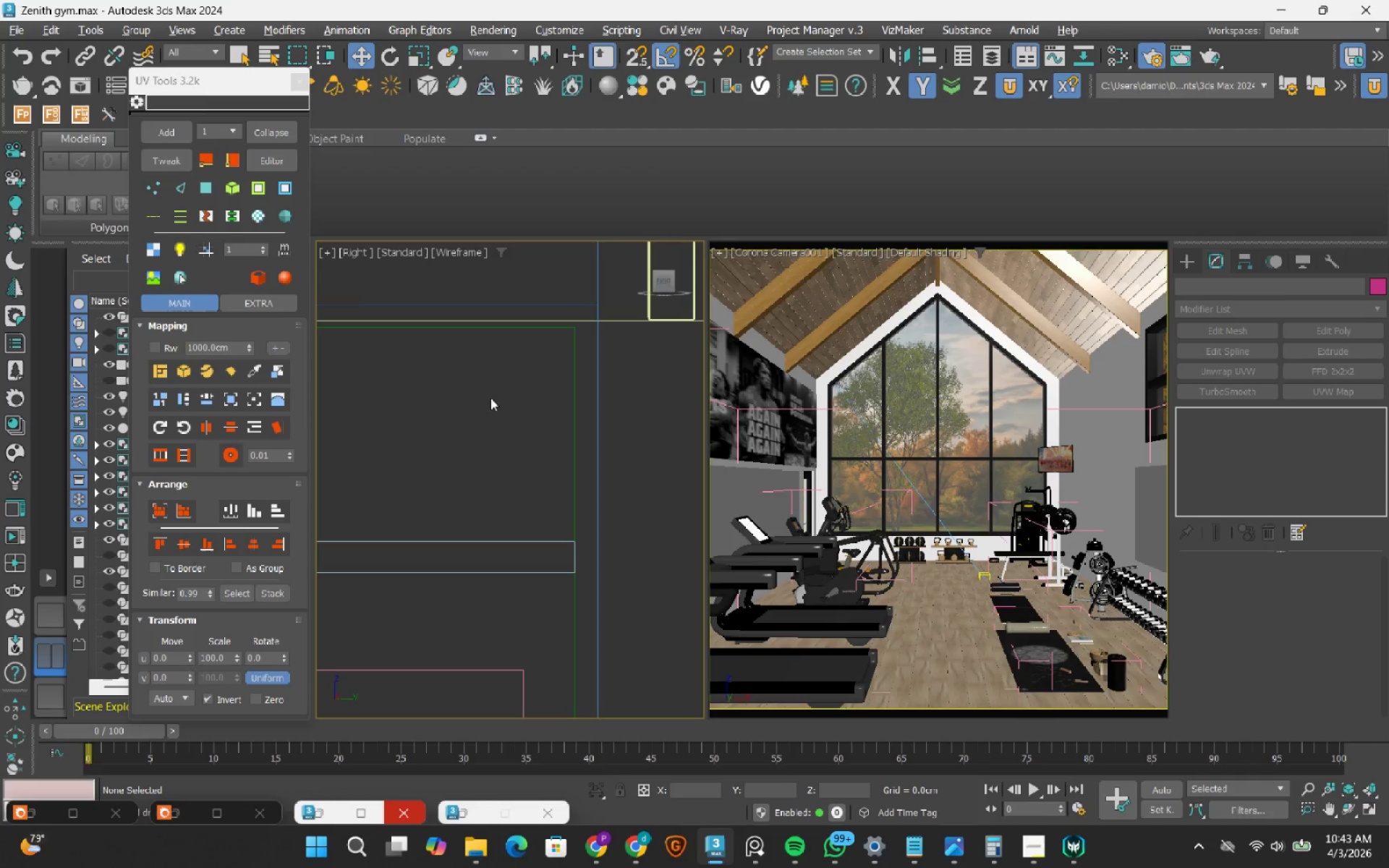 
wait(7.05)
 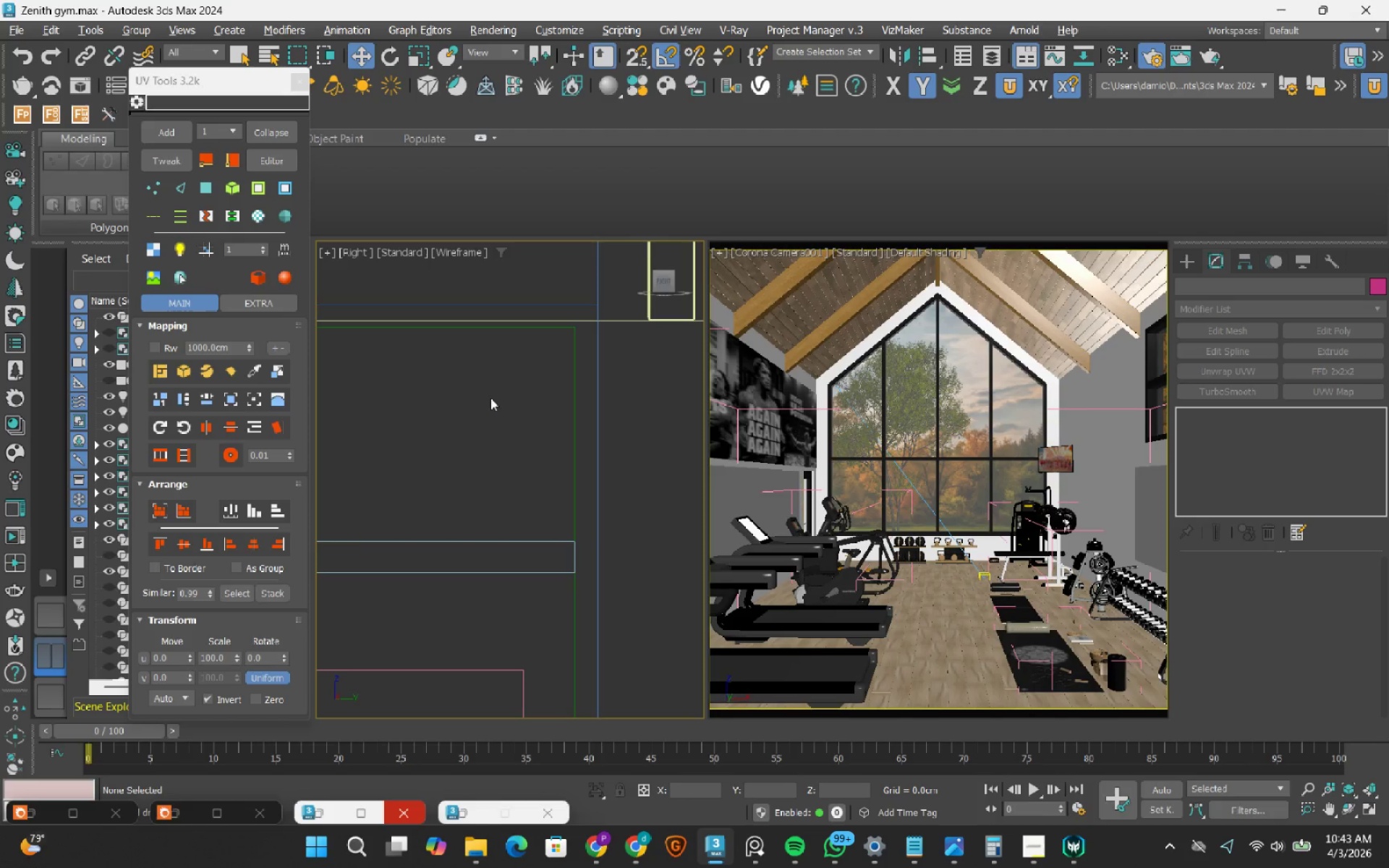 
left_click([763, 254])
 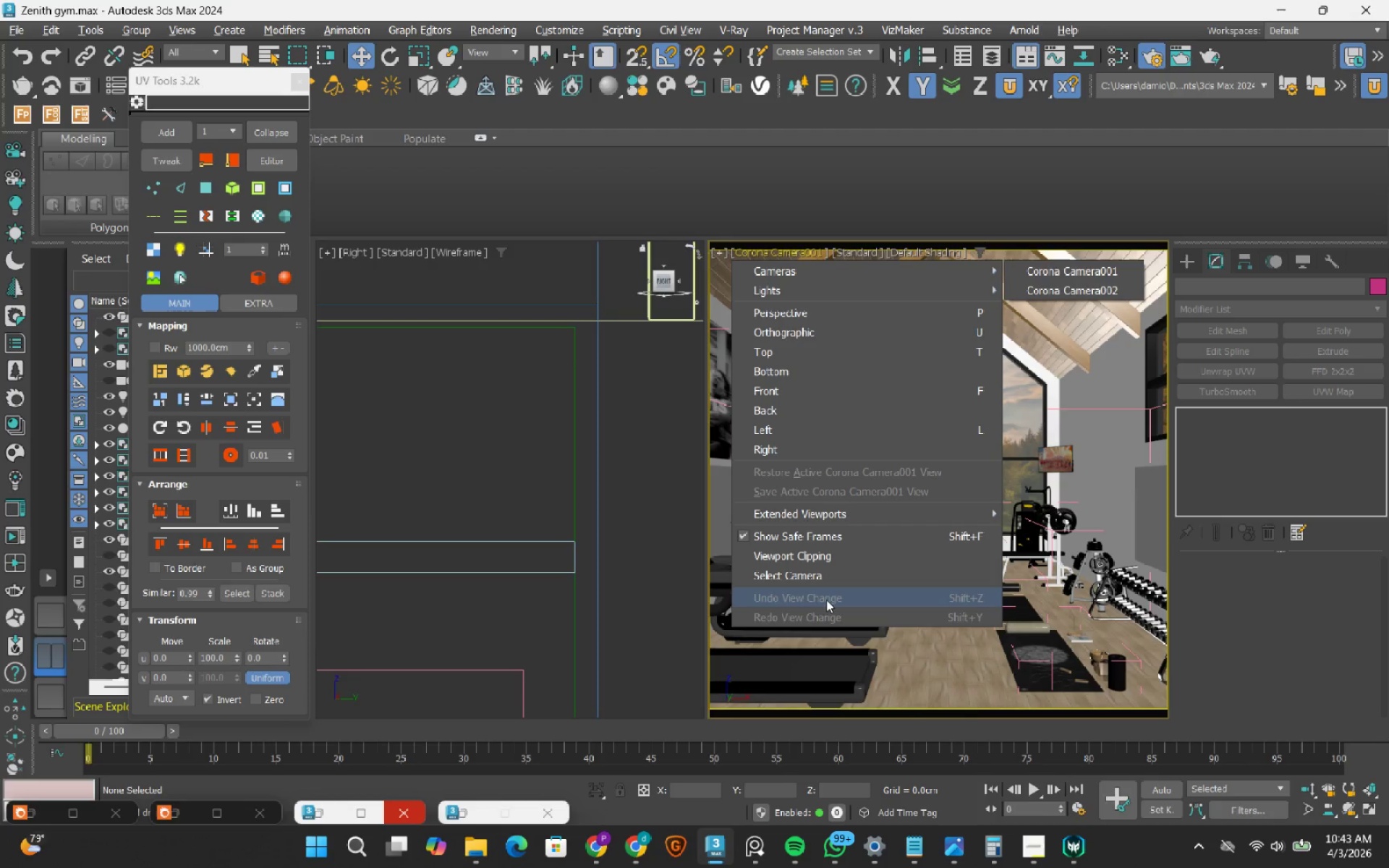 
left_click([823, 569])
 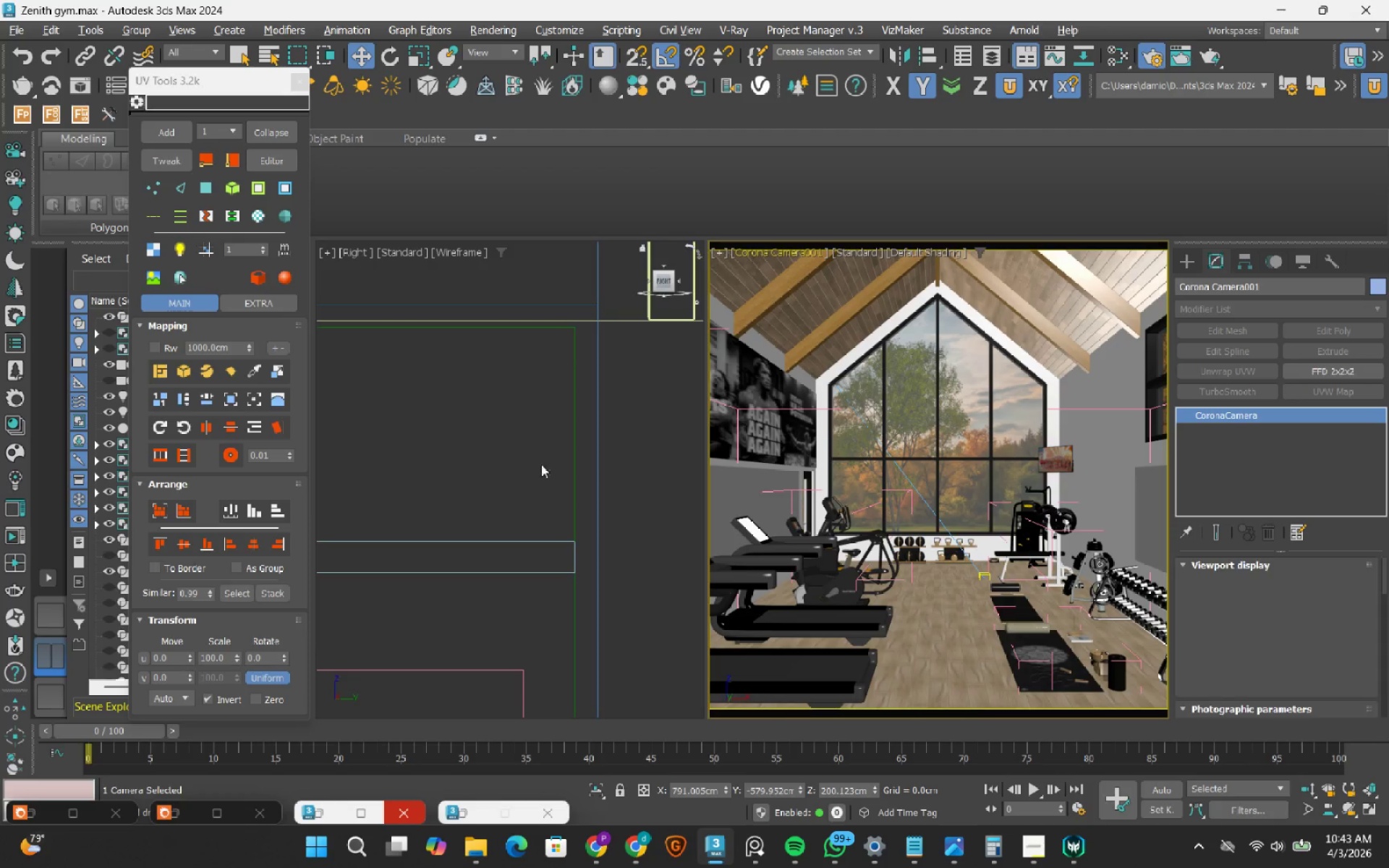 
scroll: coordinate [556, 482], scroll_direction: down, amount: 6.0
 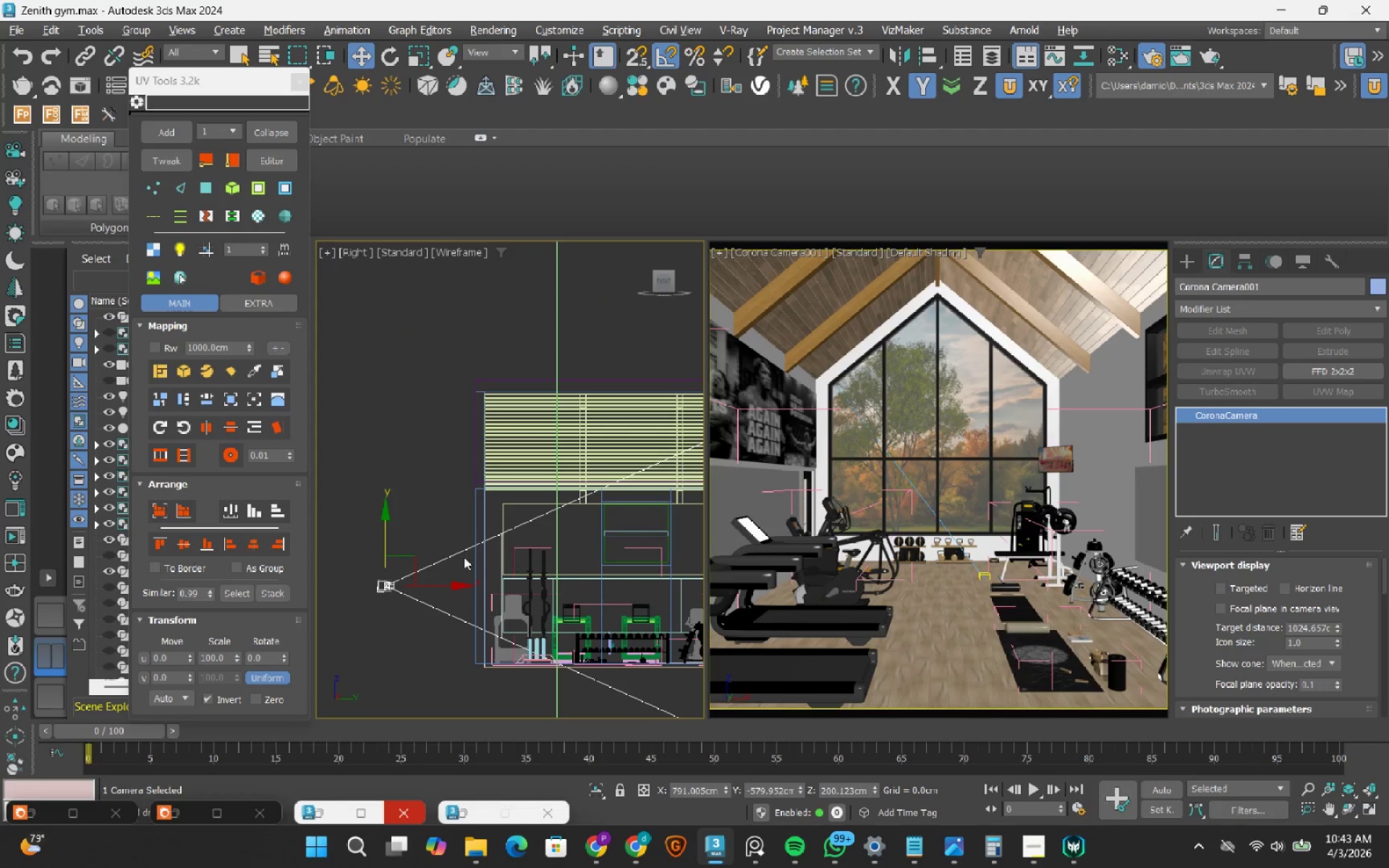 
scroll: coordinate [456, 580], scroll_direction: up, amount: 2.0
 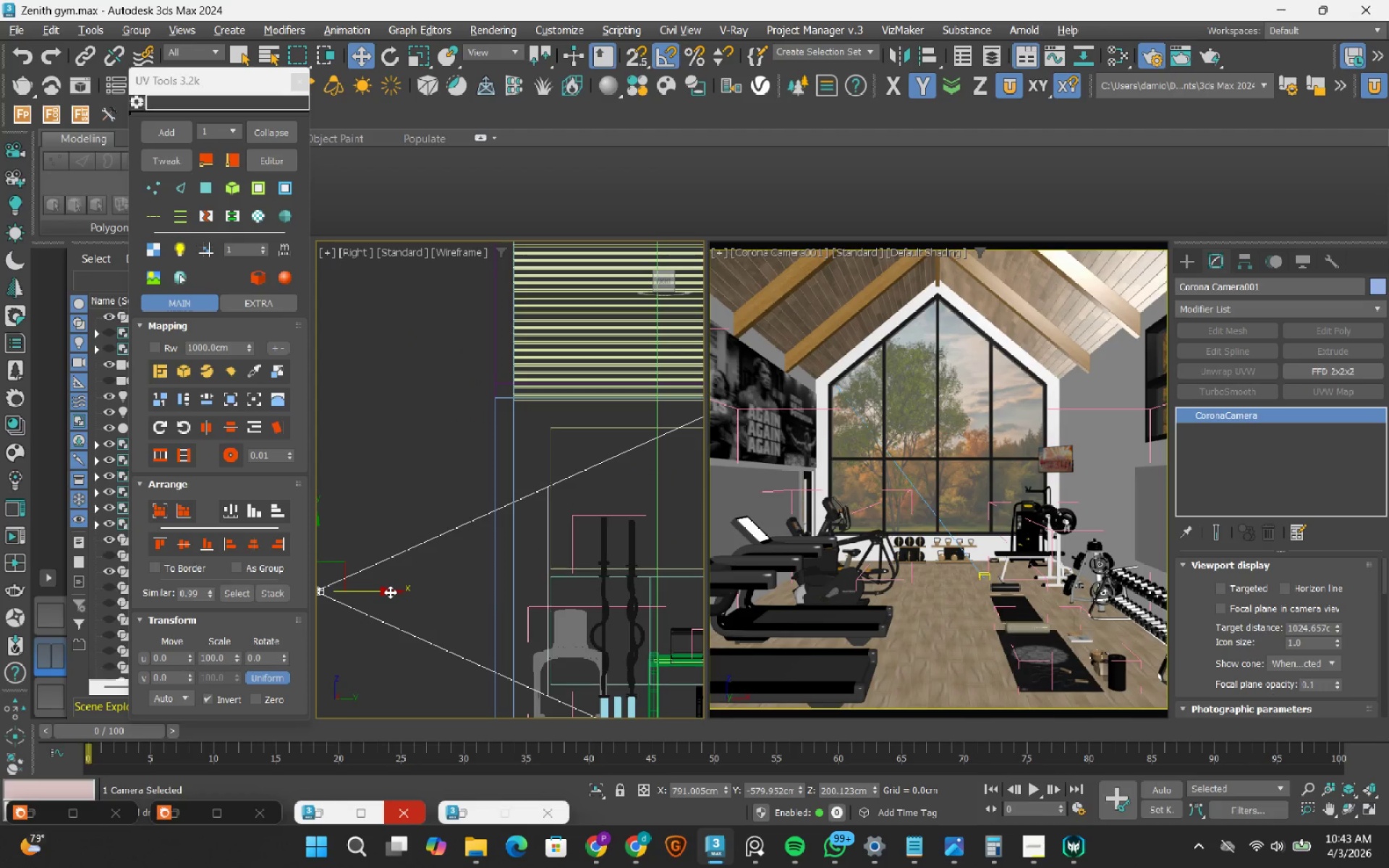 
left_click_drag(start_coordinate=[390, 592], to_coordinate=[380, 595])
 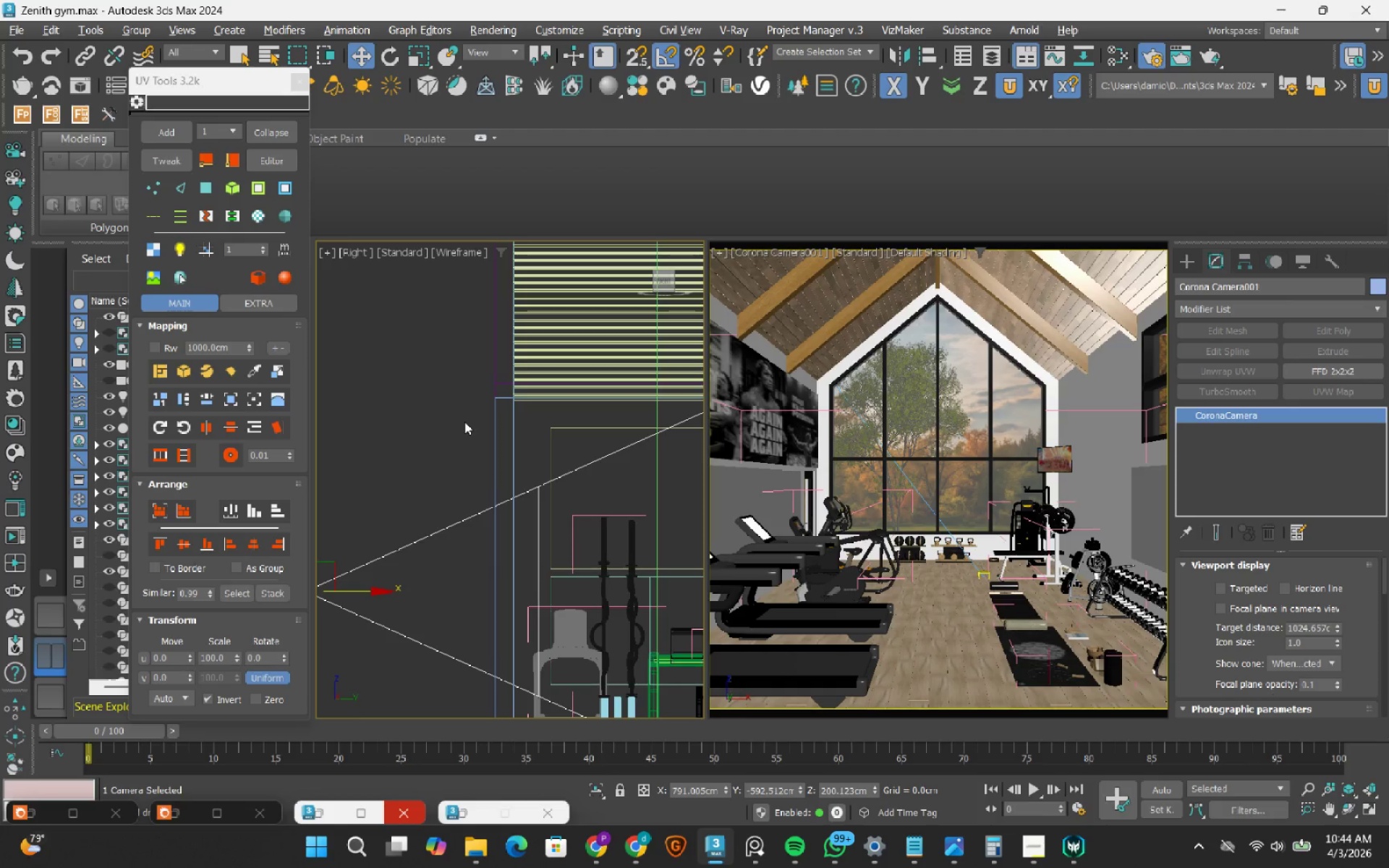 
left_click([464, 422])
 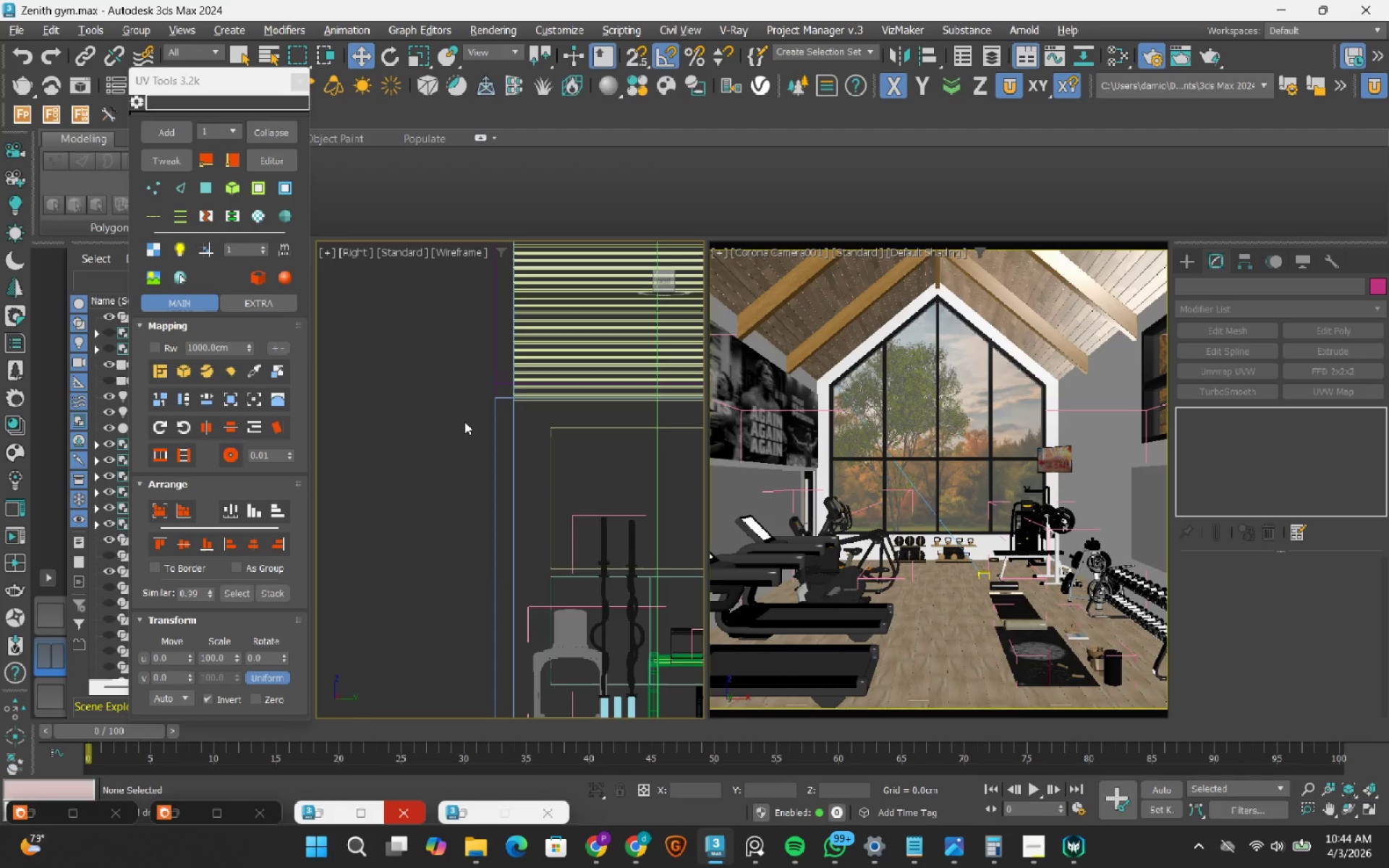 
wait(5.05)
 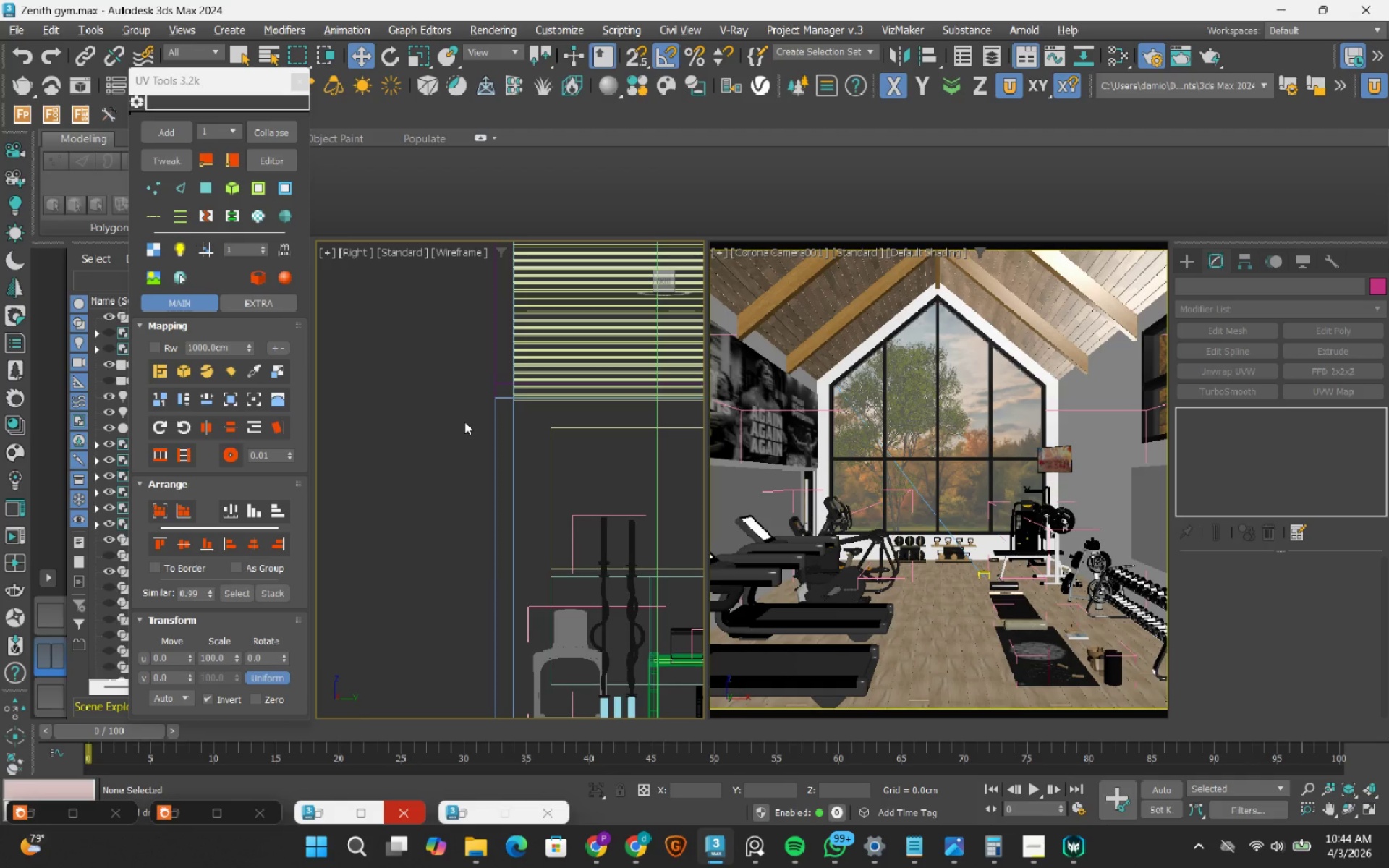 
left_click([784, 255])
 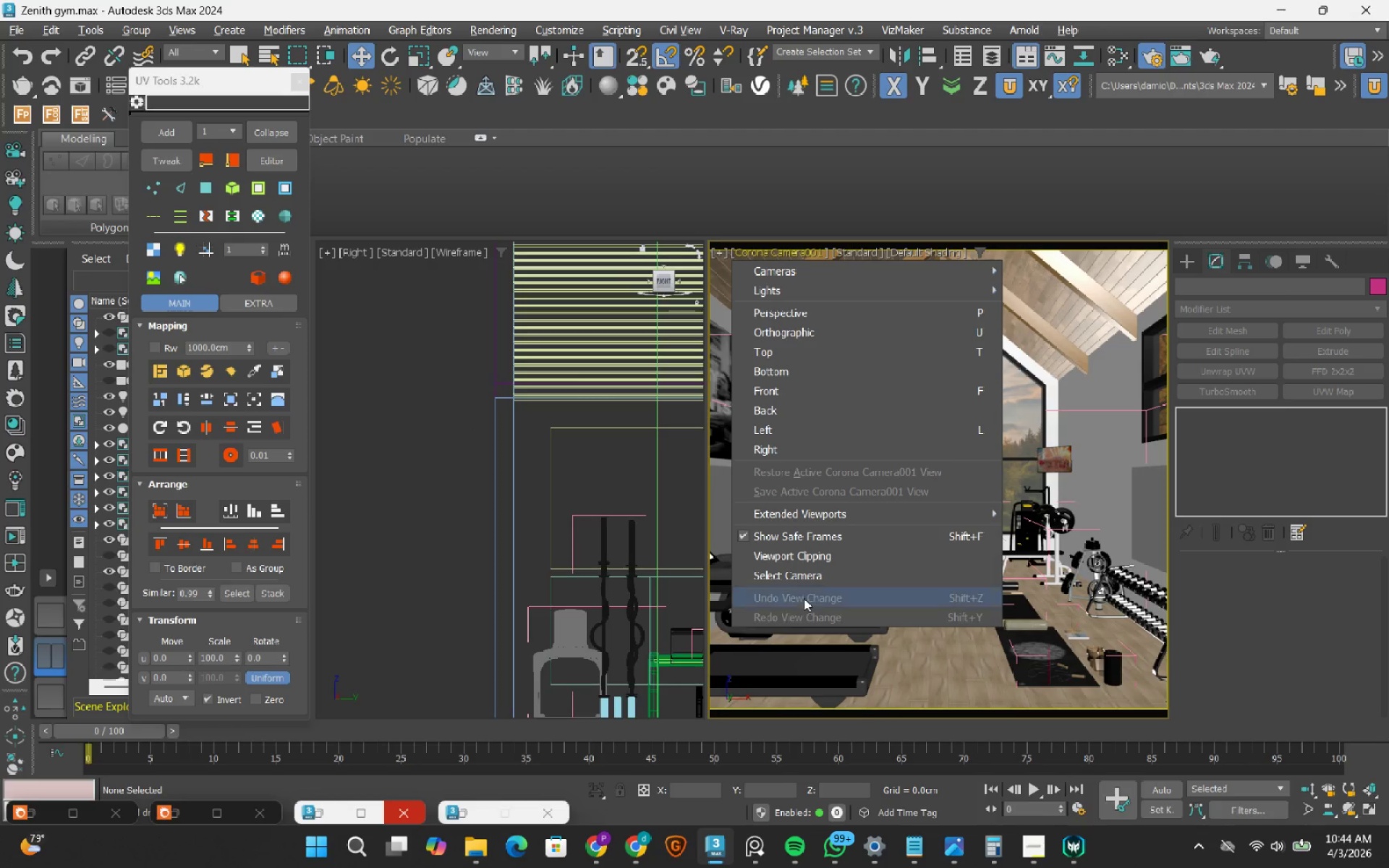 
left_click([801, 571])
 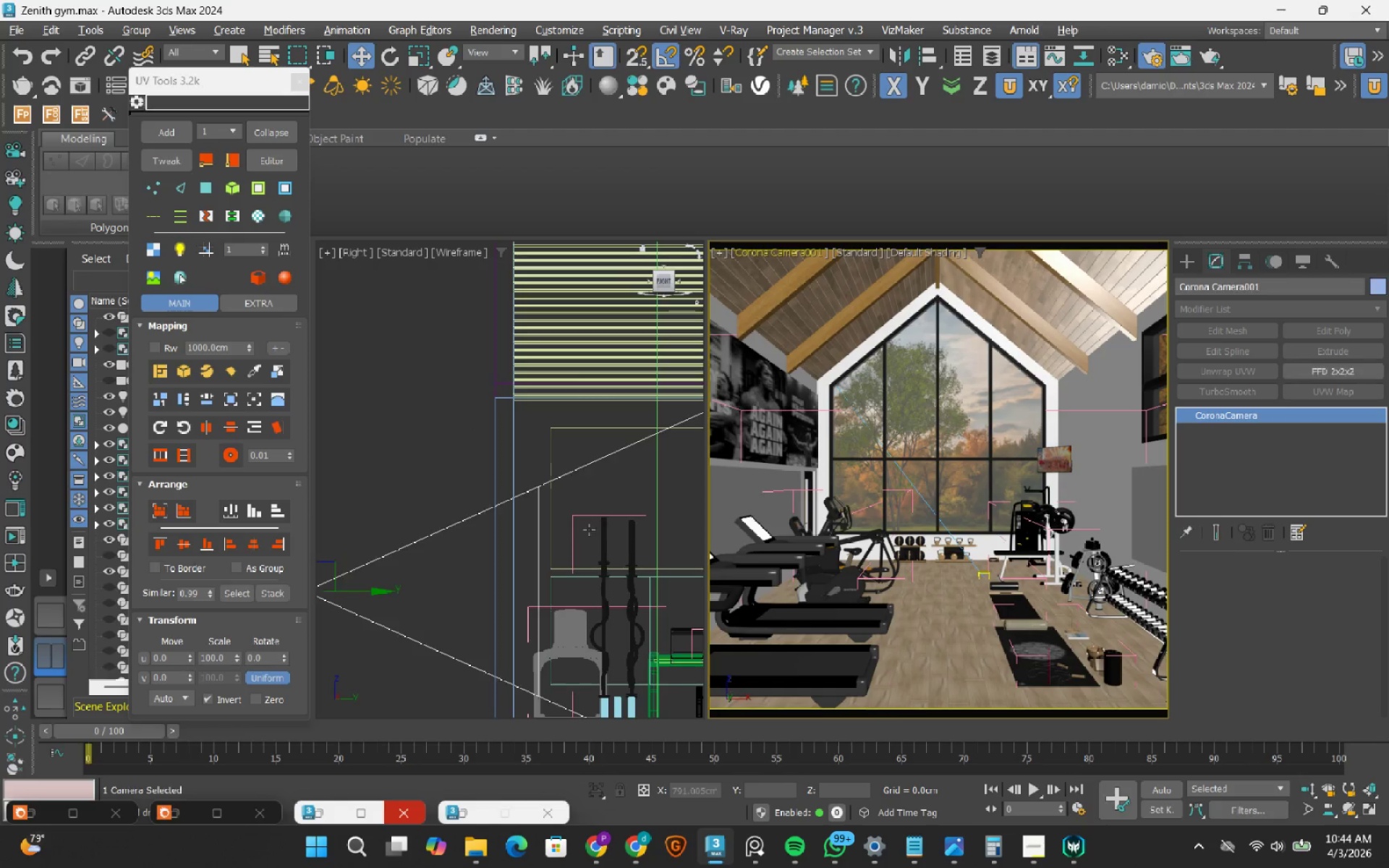 
scroll: coordinate [477, 533], scroll_direction: down, amount: 1.0
 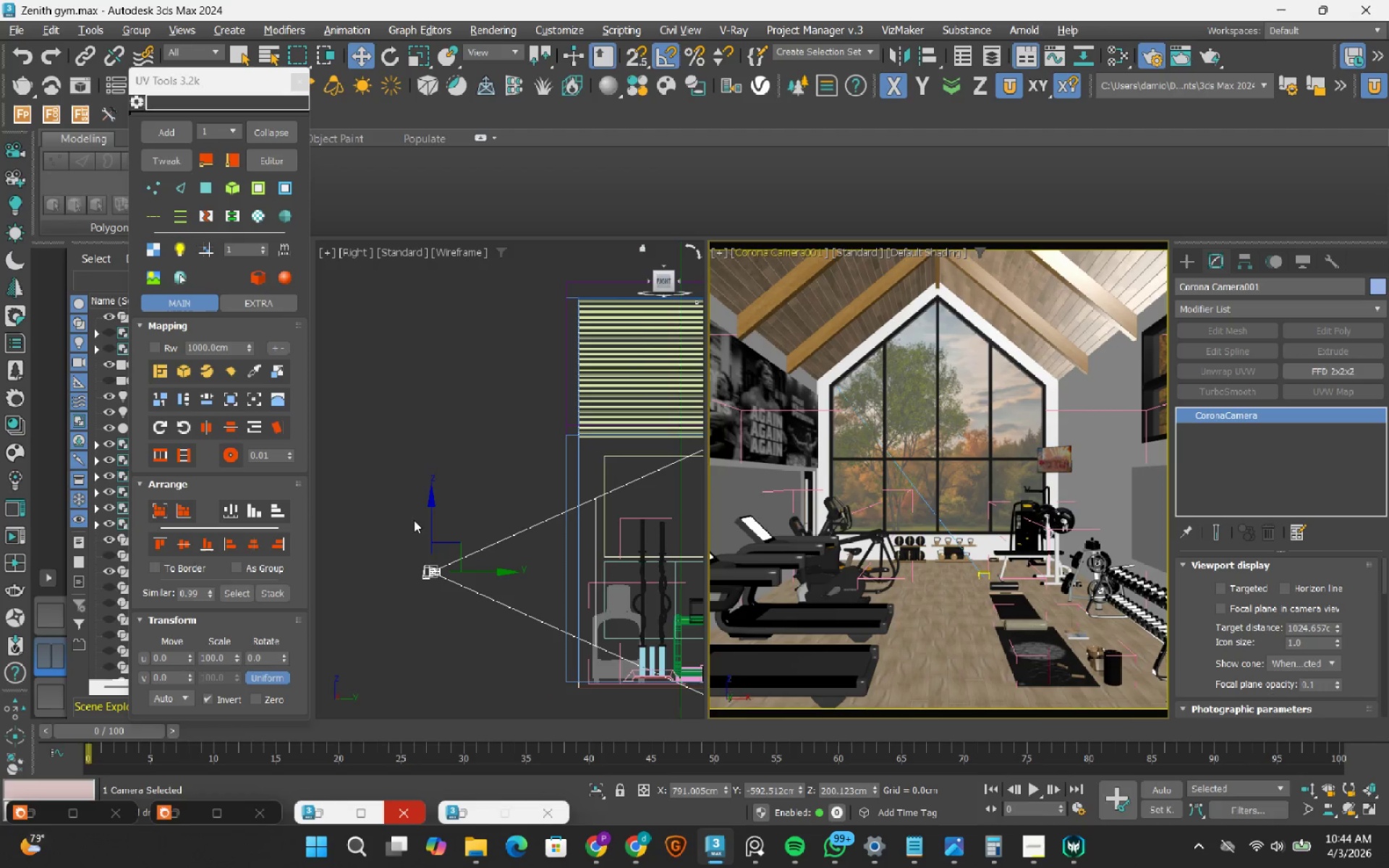 
scroll: coordinate [417, 516], scroll_direction: up, amount: 1.0
 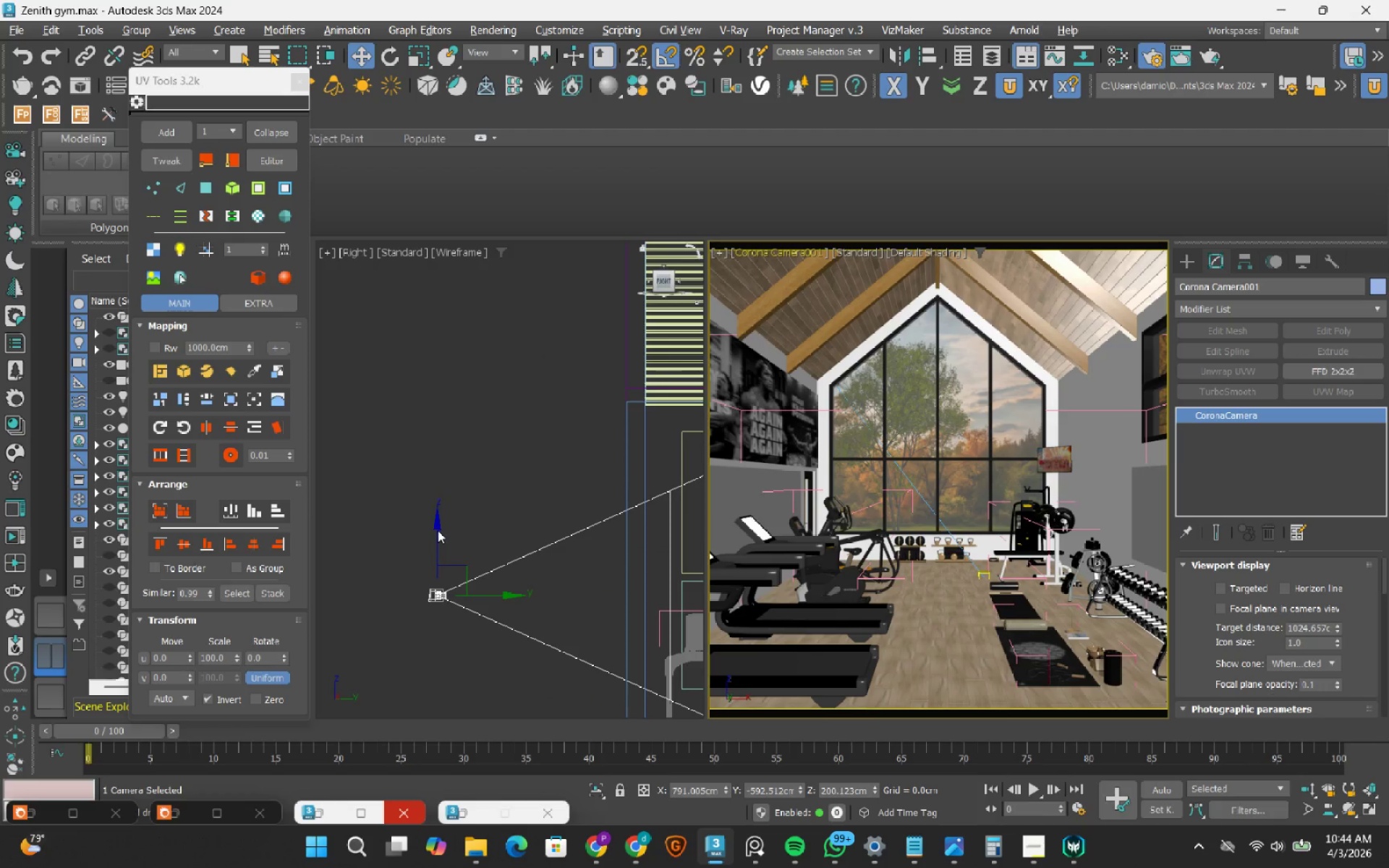 
middle_click([438, 530])
 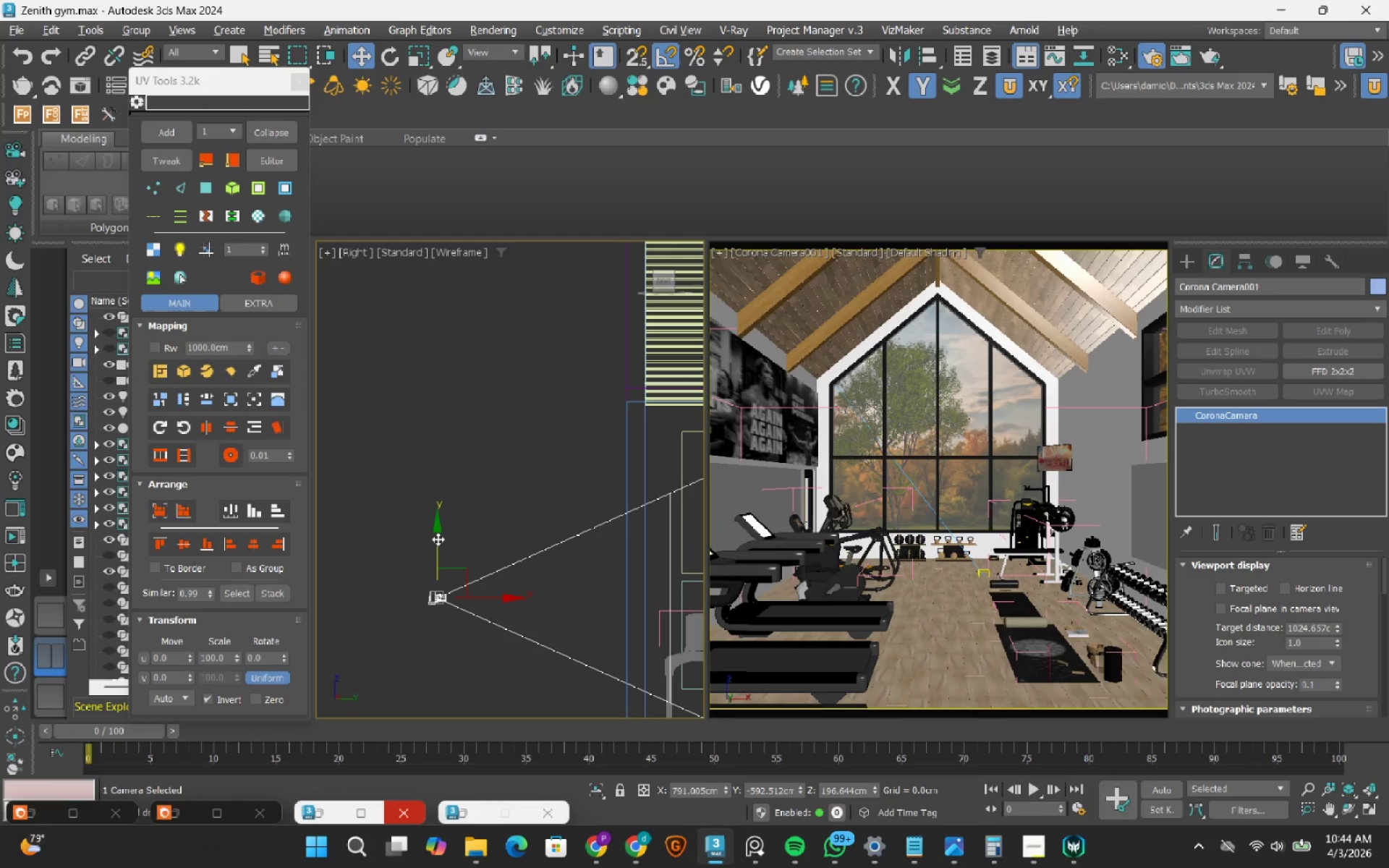 
wait(5.39)
 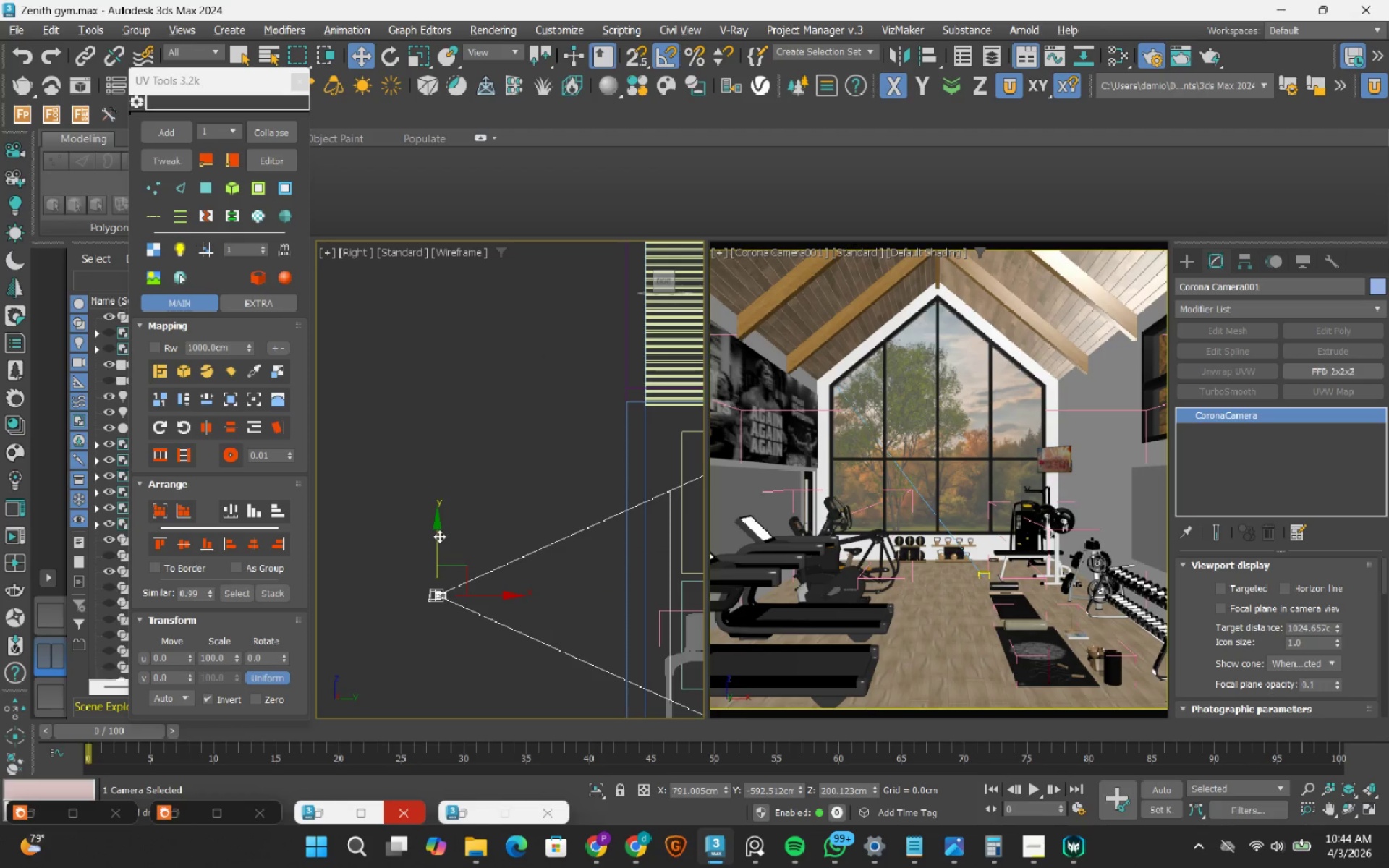 
left_click([485, 494])
 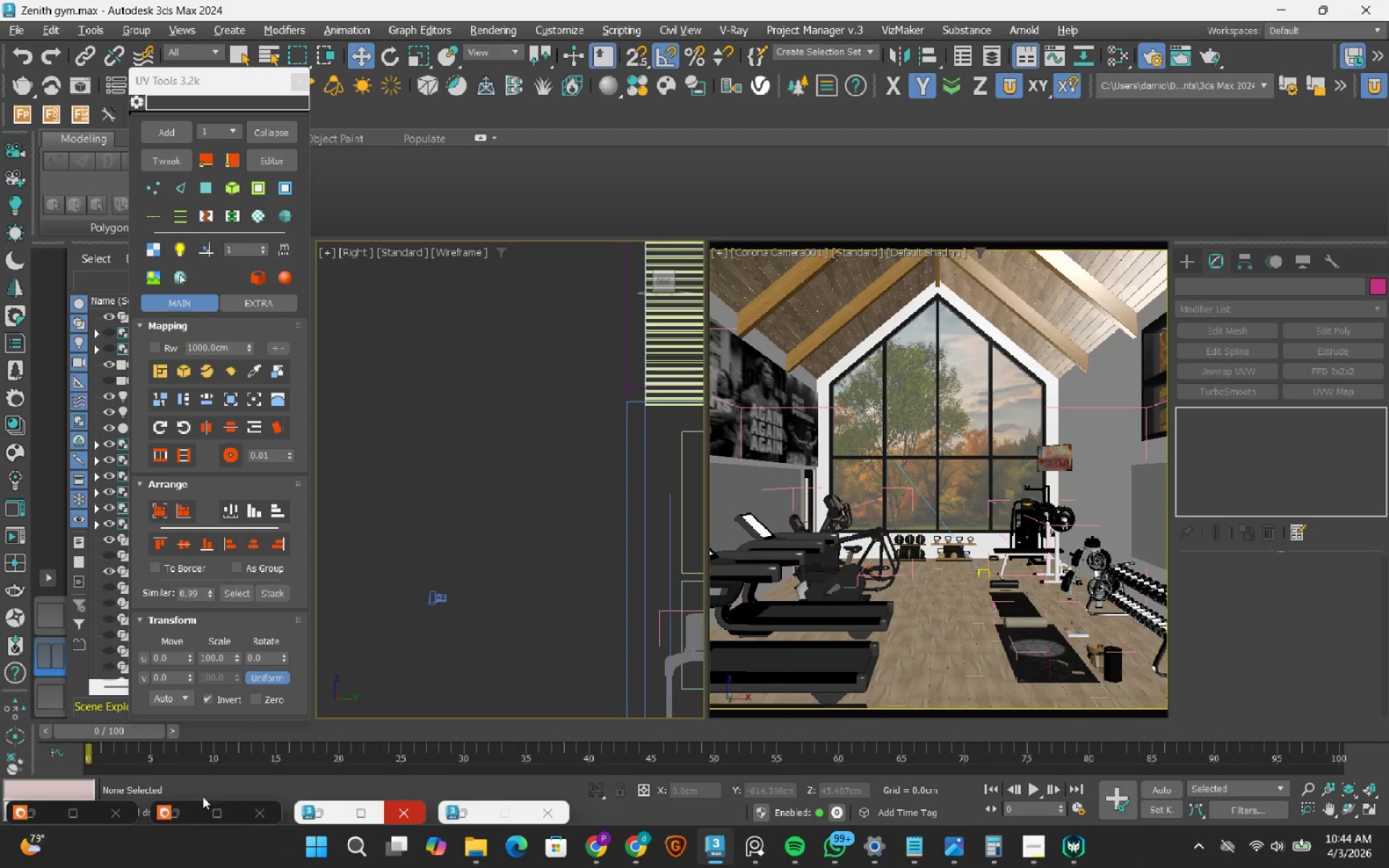 
left_click([184, 810])
 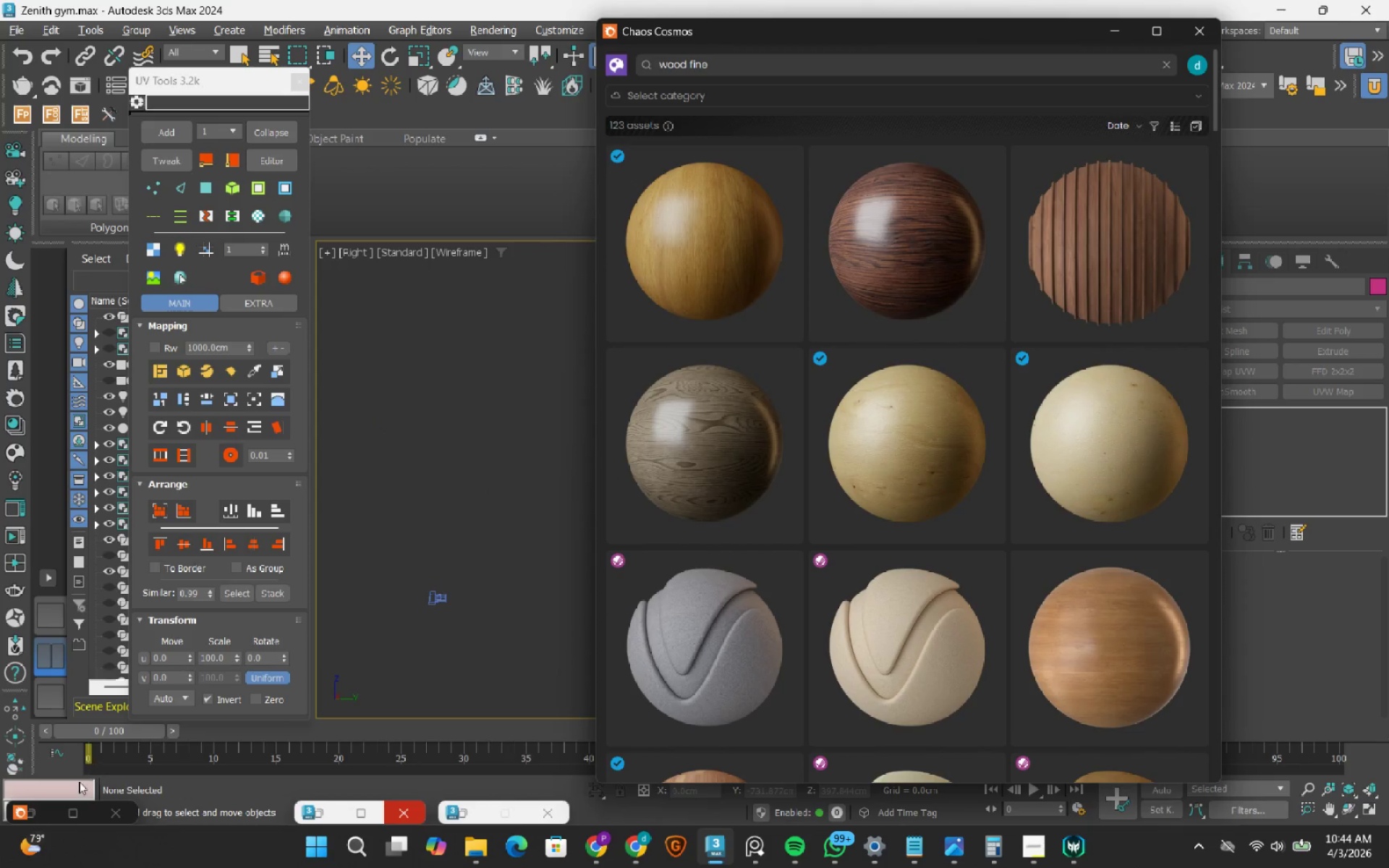 
left_click([39, 822])
 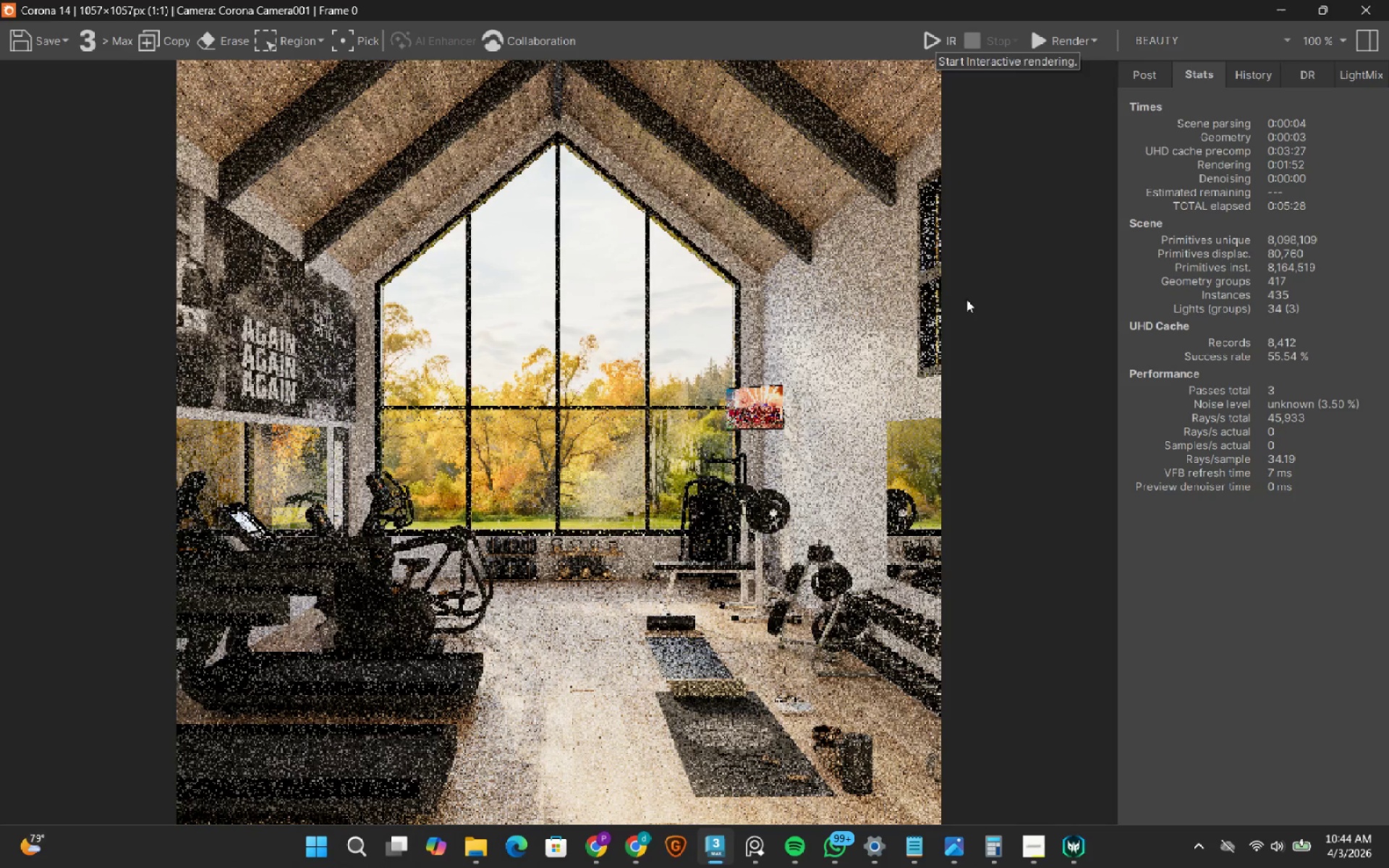 
wait(5.92)
 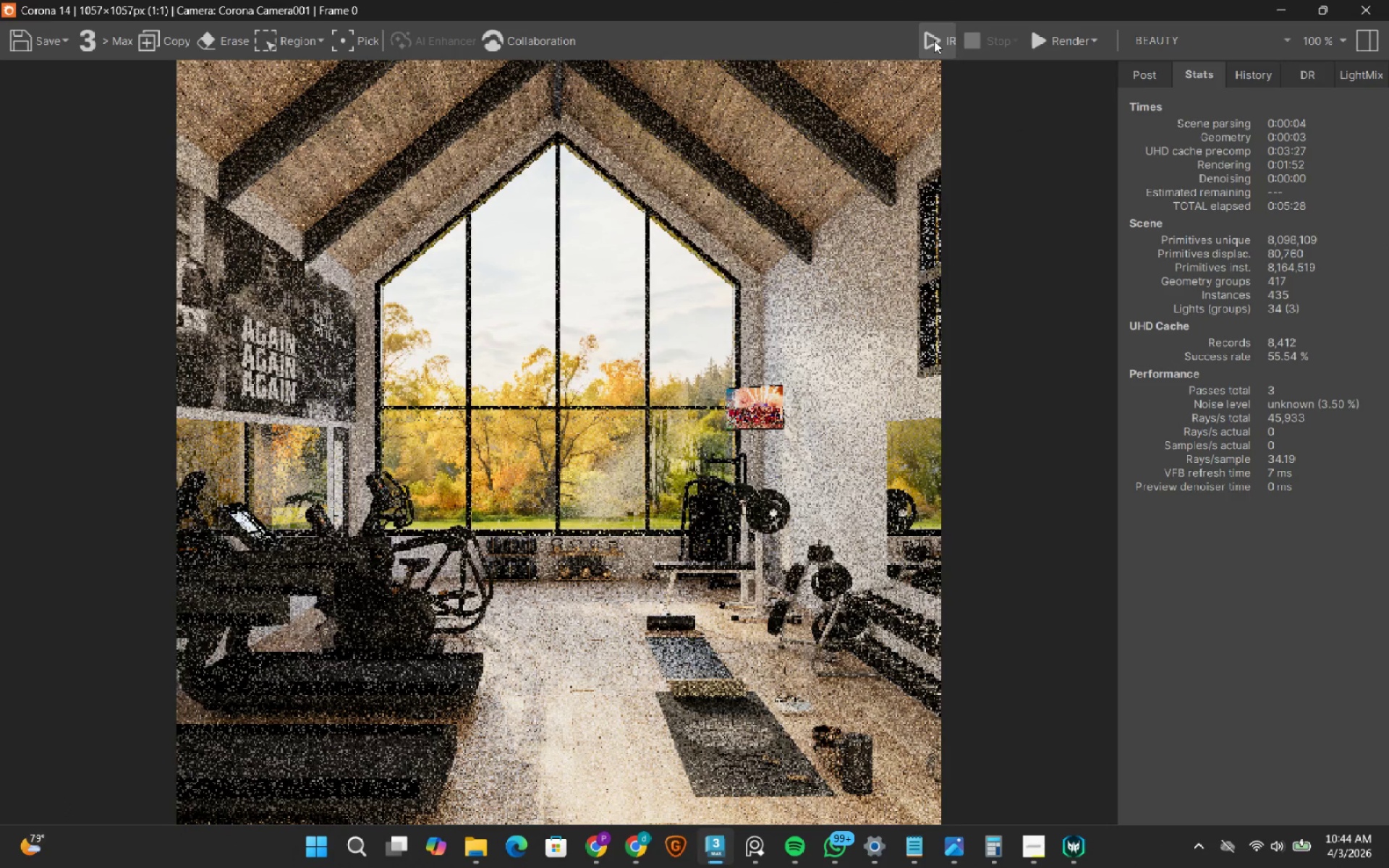 
left_click([1283, 7])
 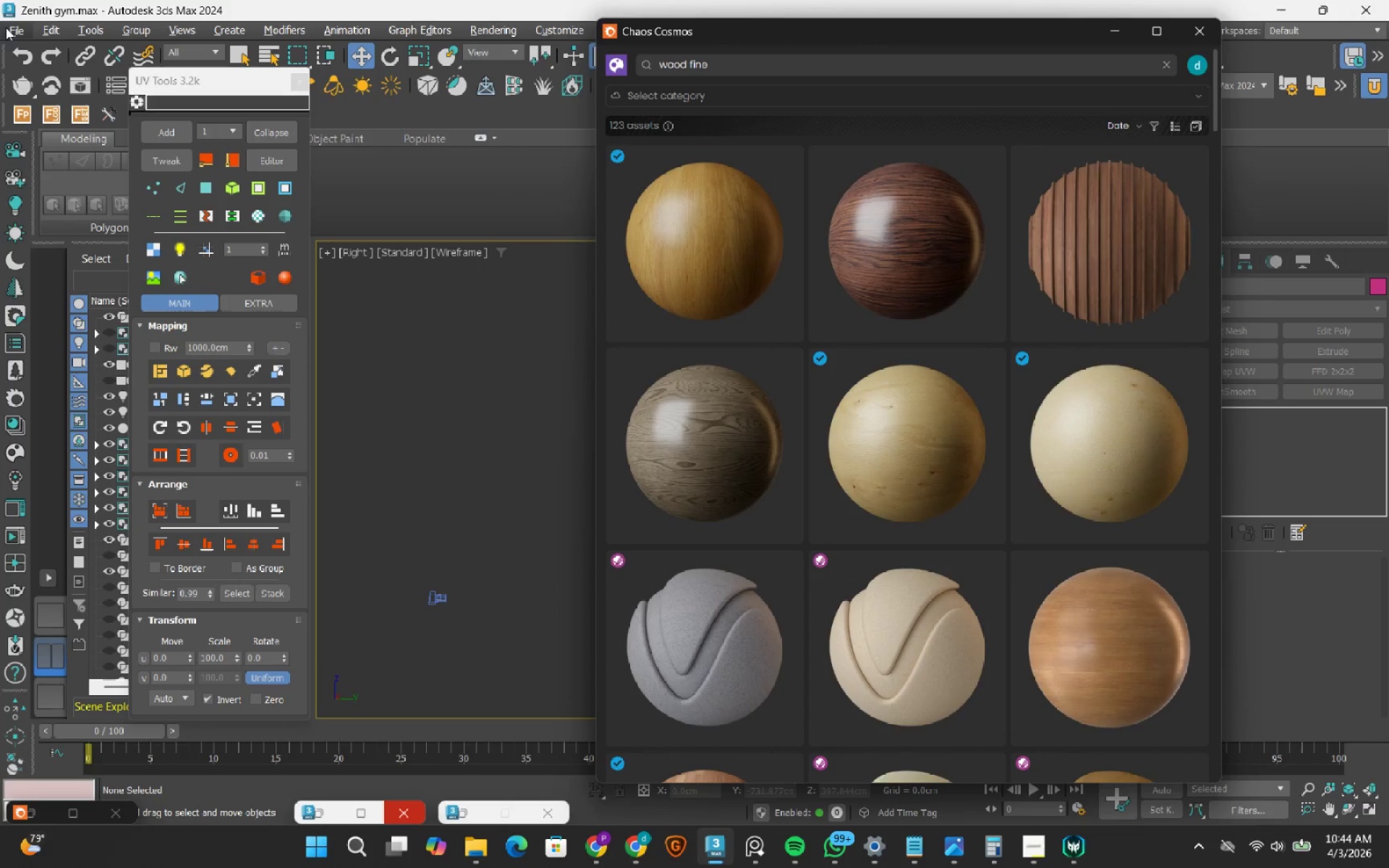 
left_click([7, 28])
 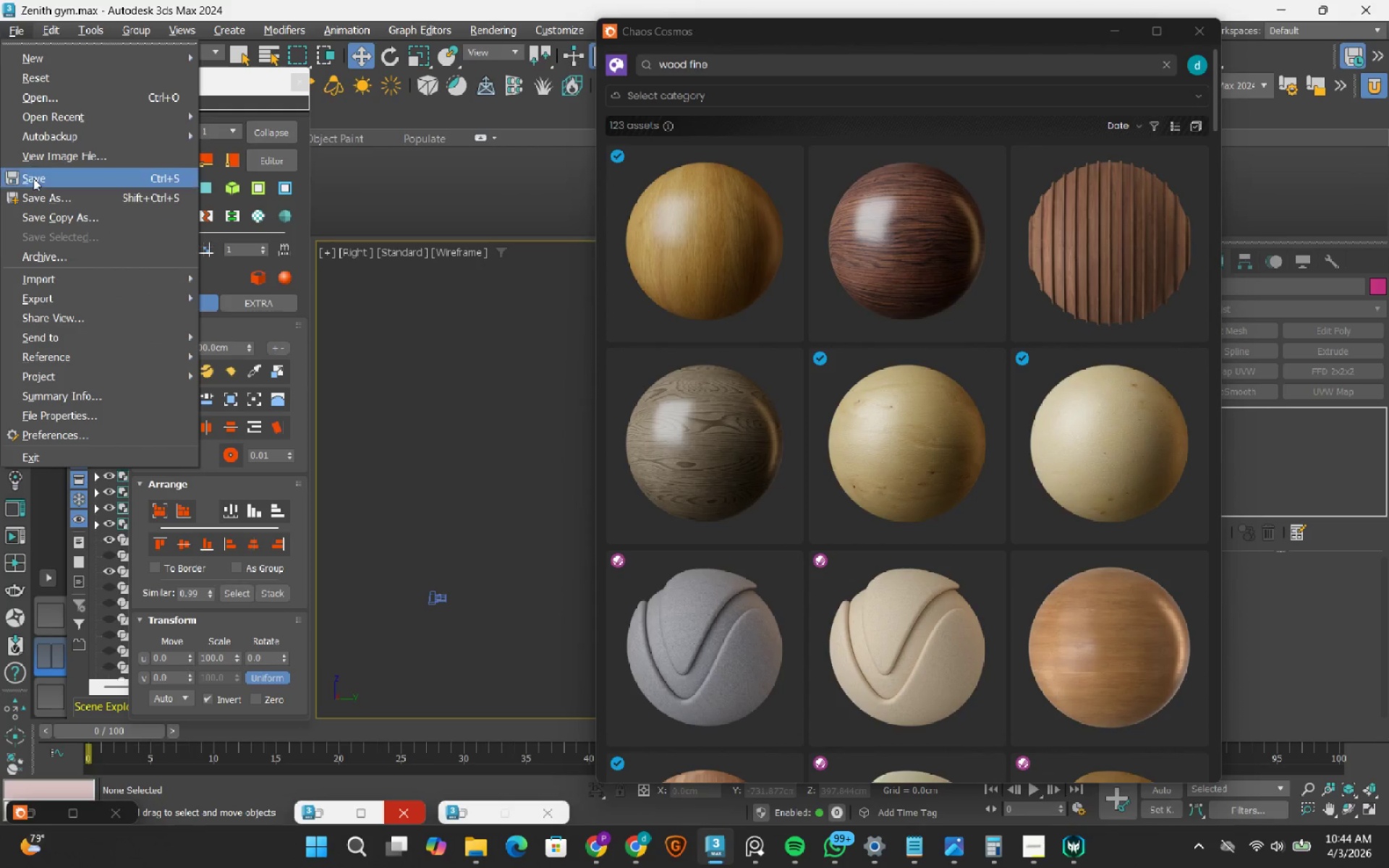 
left_click([33, 178])
 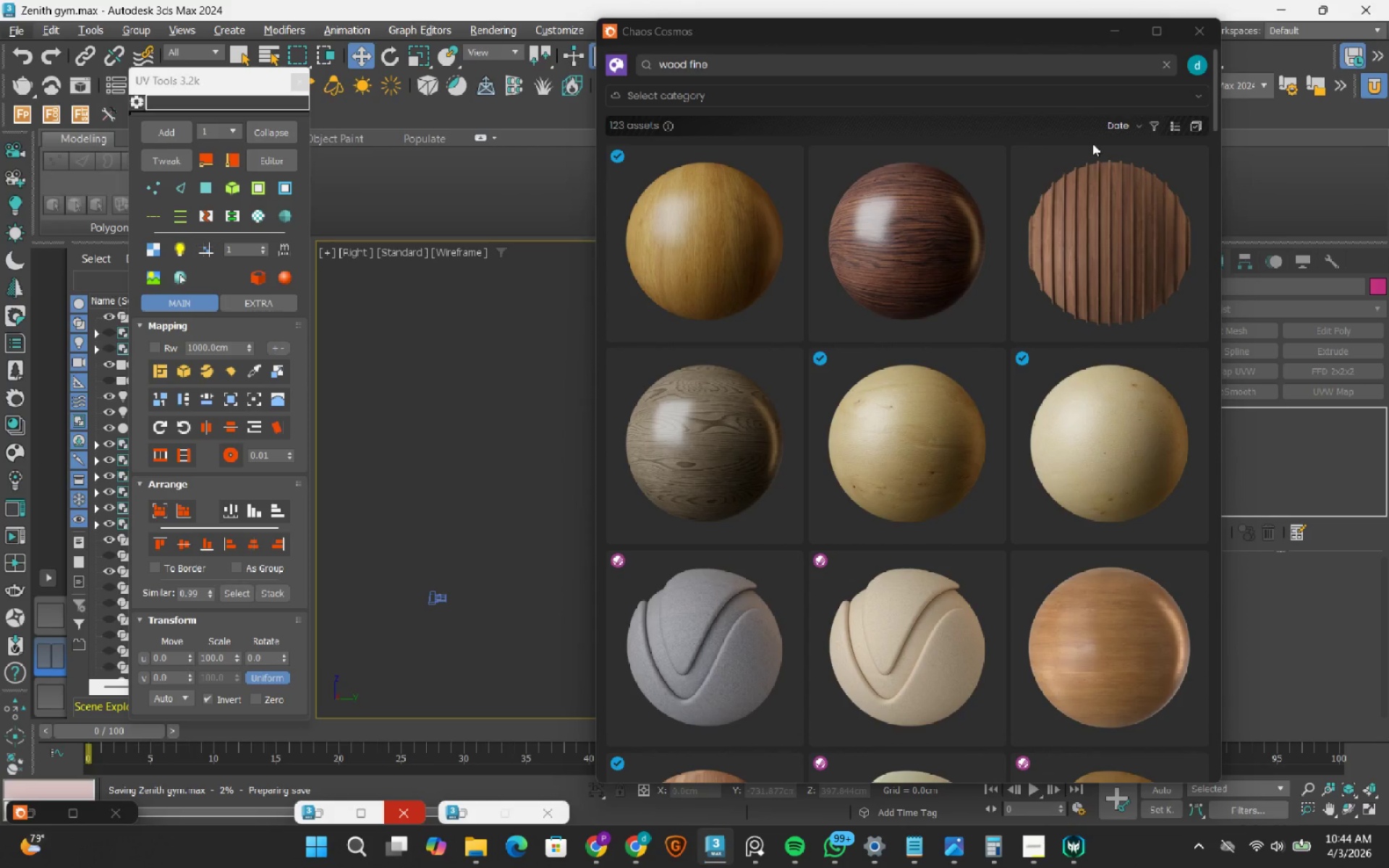 
mouse_move([1174, 54])
 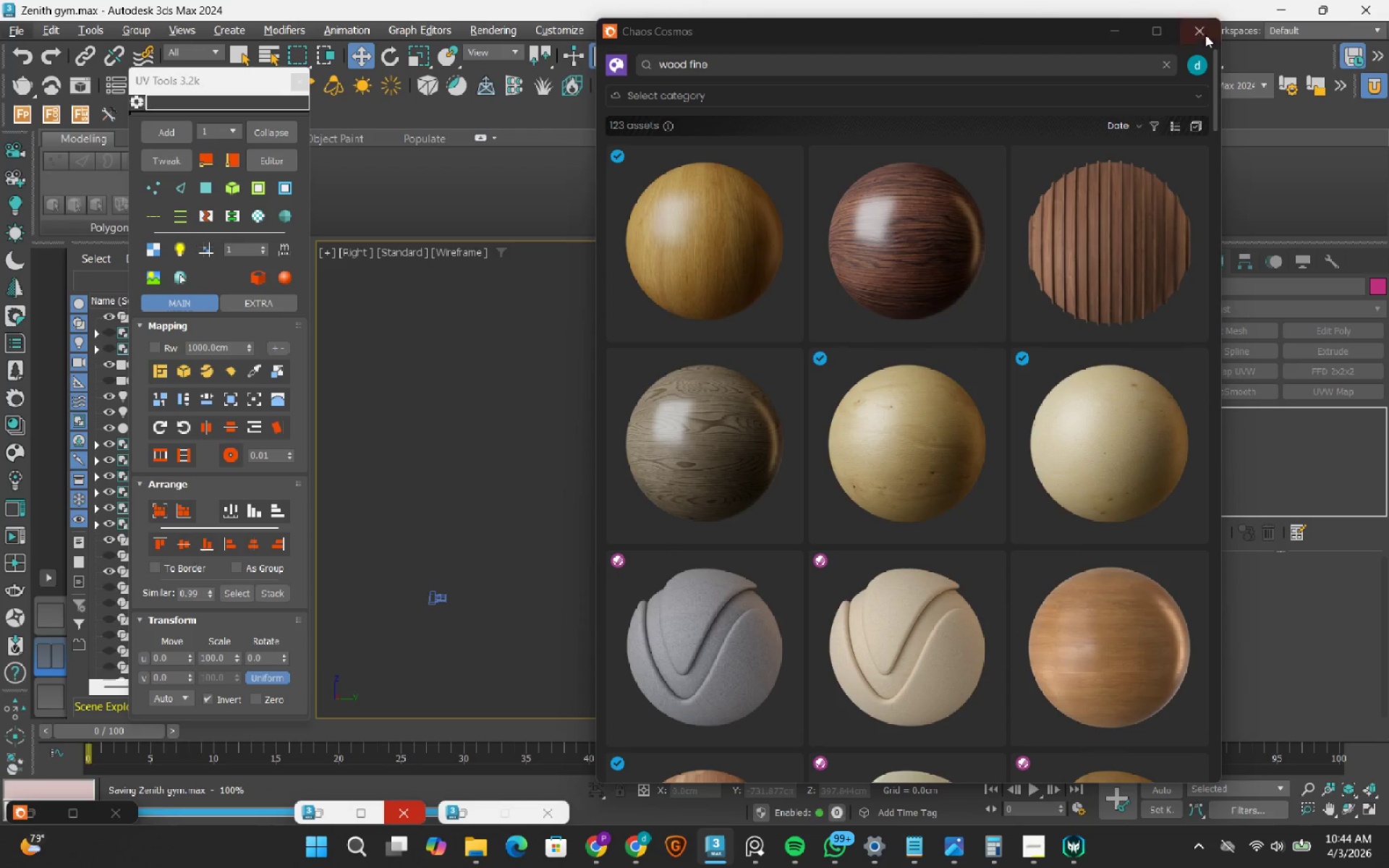 
wait(10.03)
 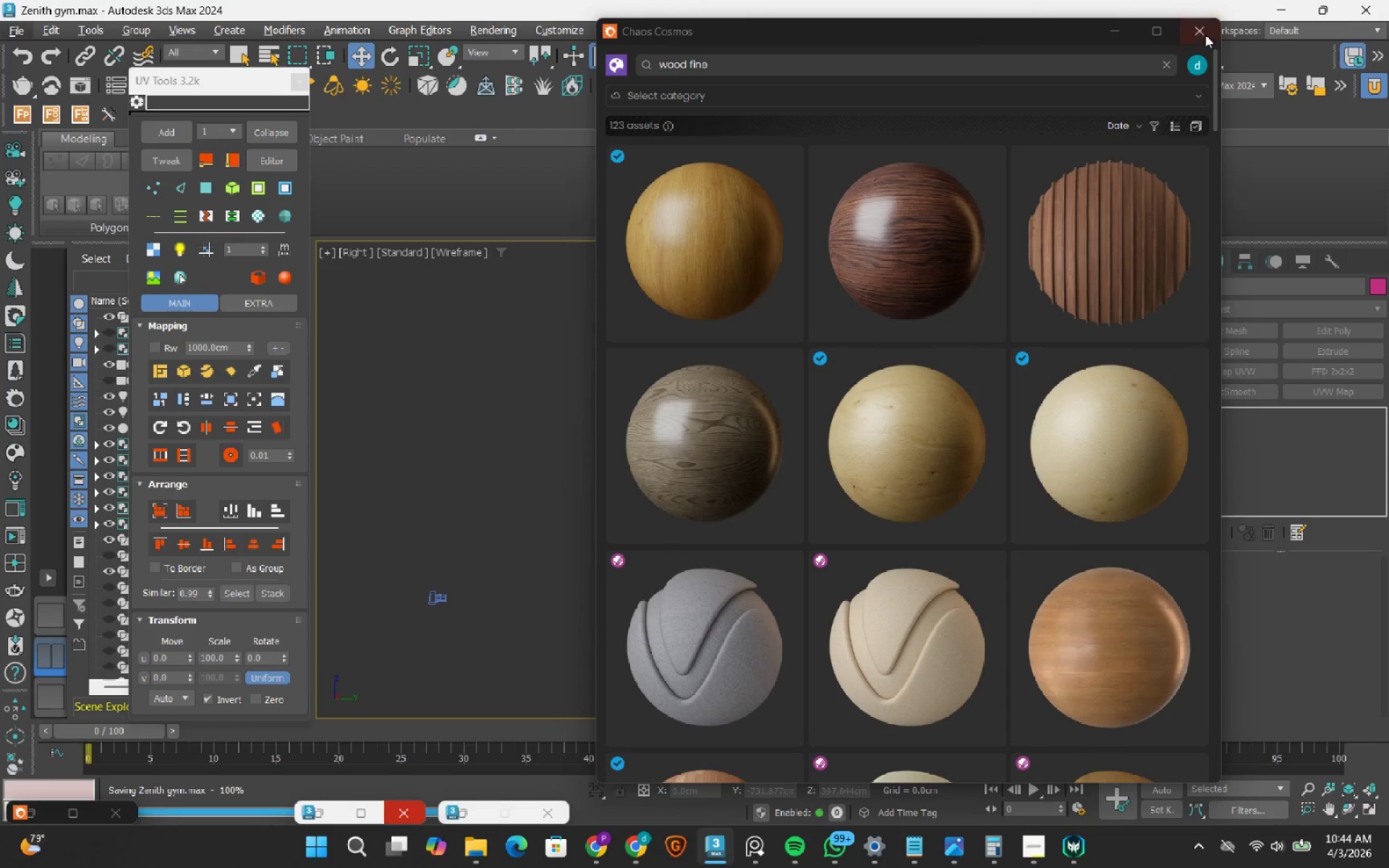 
left_click([1205, 24])
 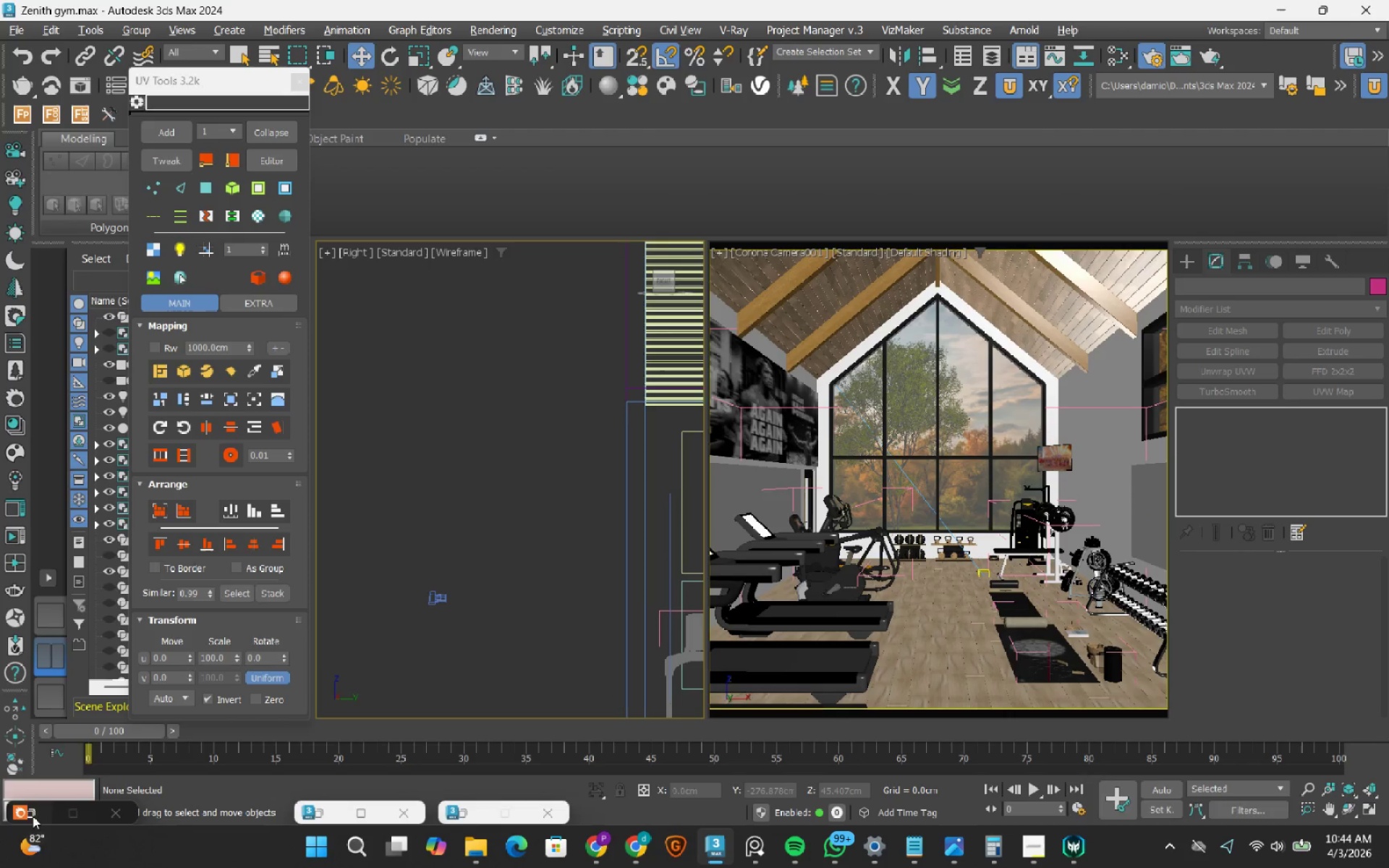 
left_click([32, 816])
 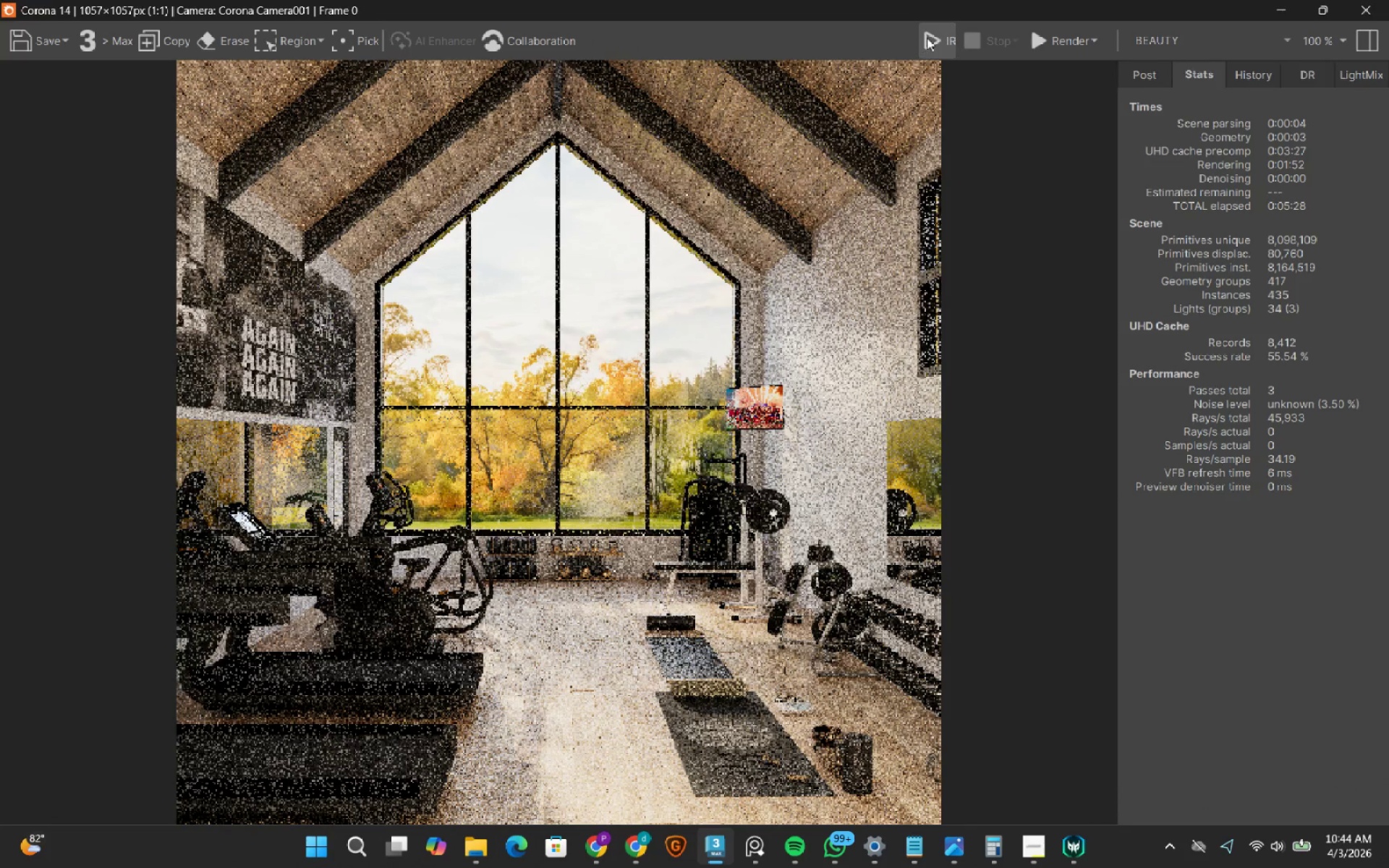 
left_click([931, 35])
 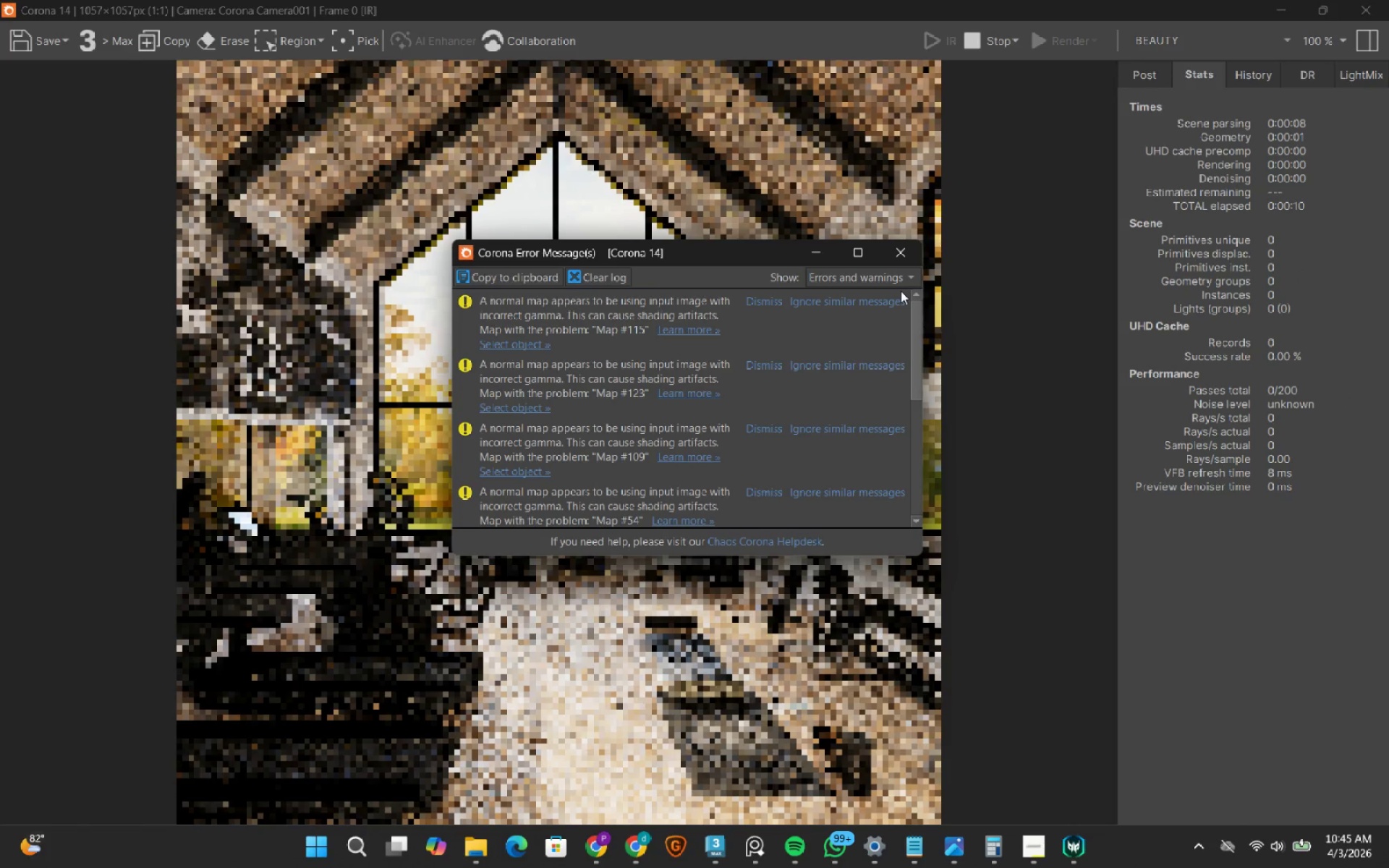 
wait(16.92)
 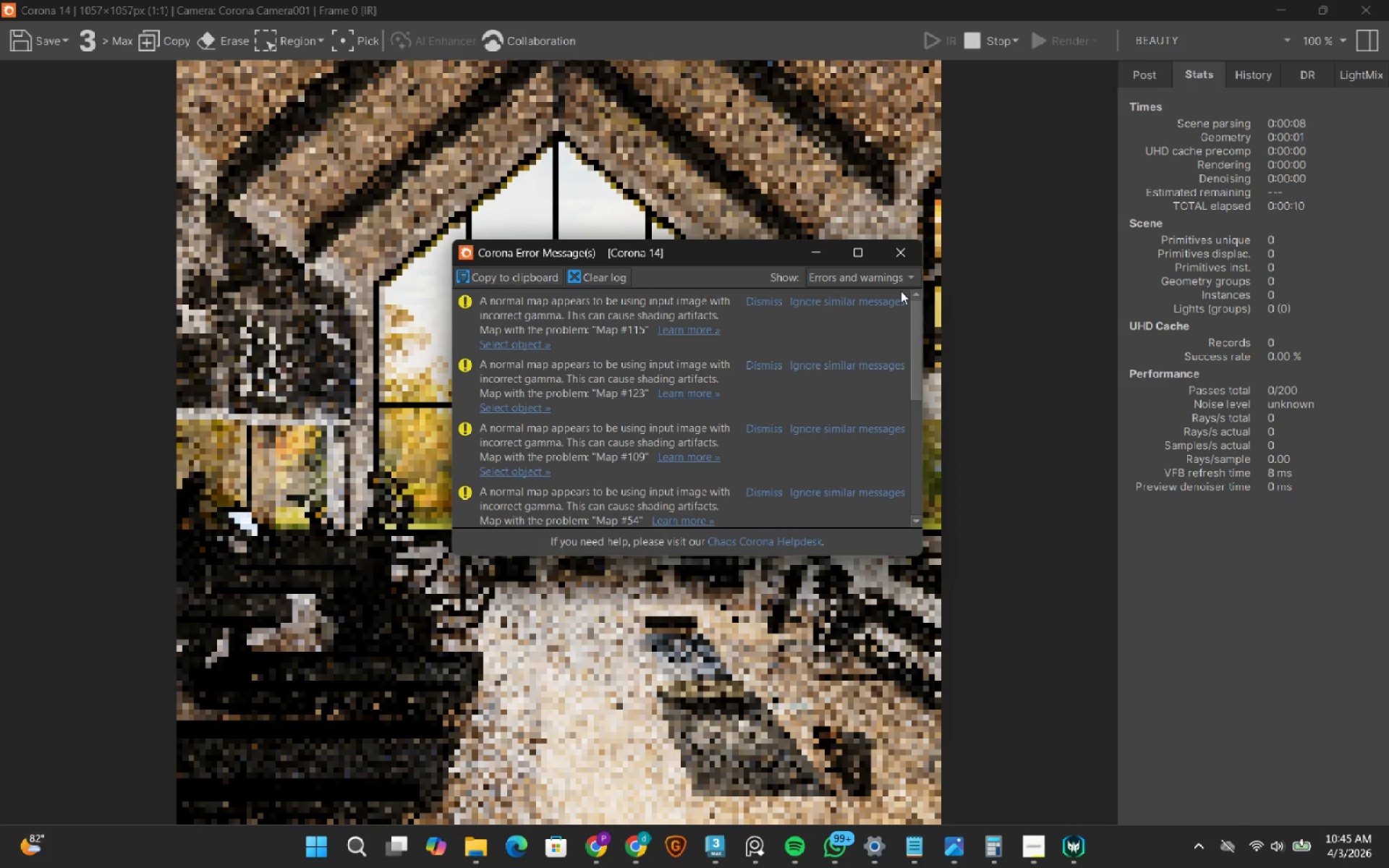 
left_click([904, 254])
 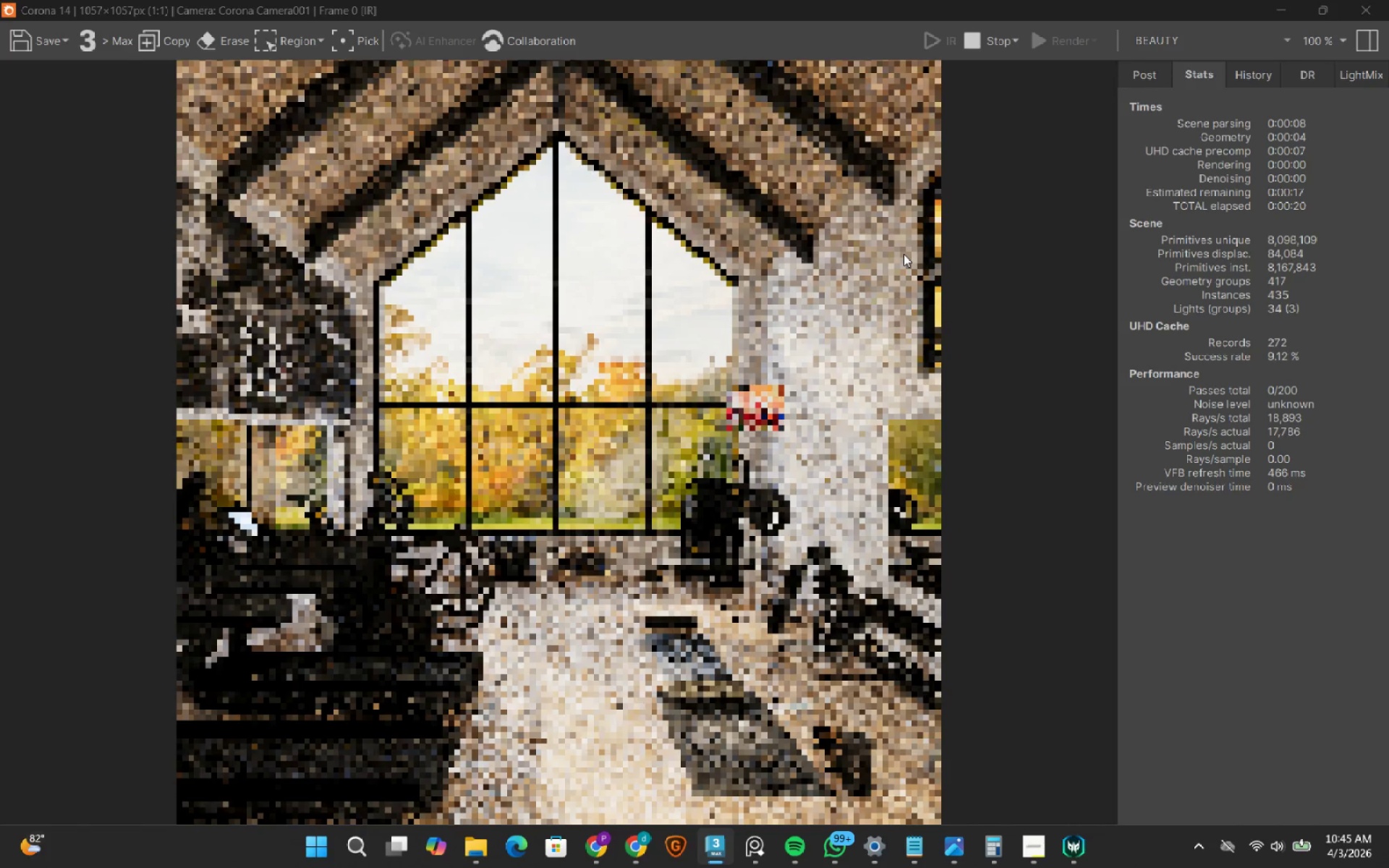 
wait(9.36)
 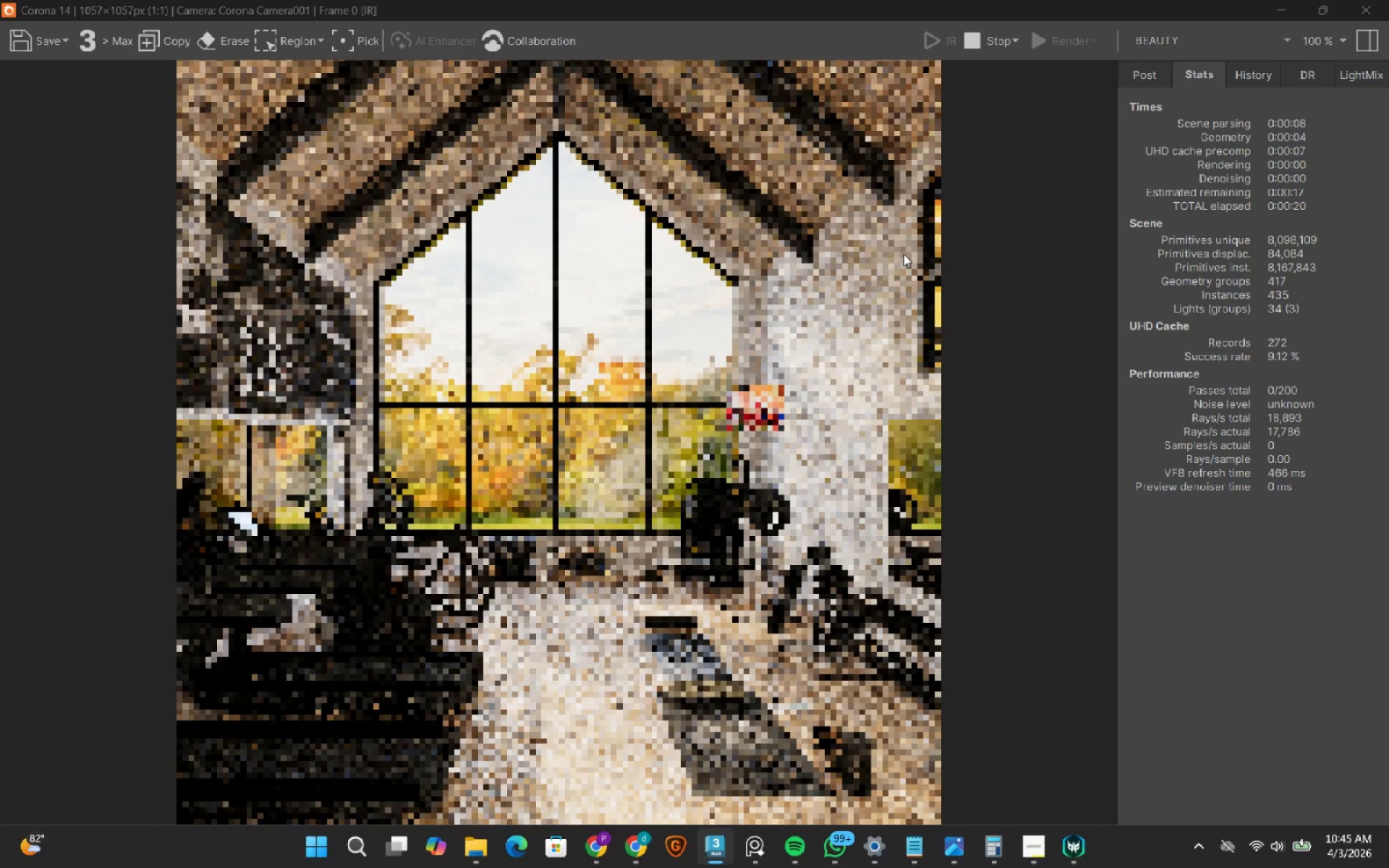 
left_click([1076, 849])
 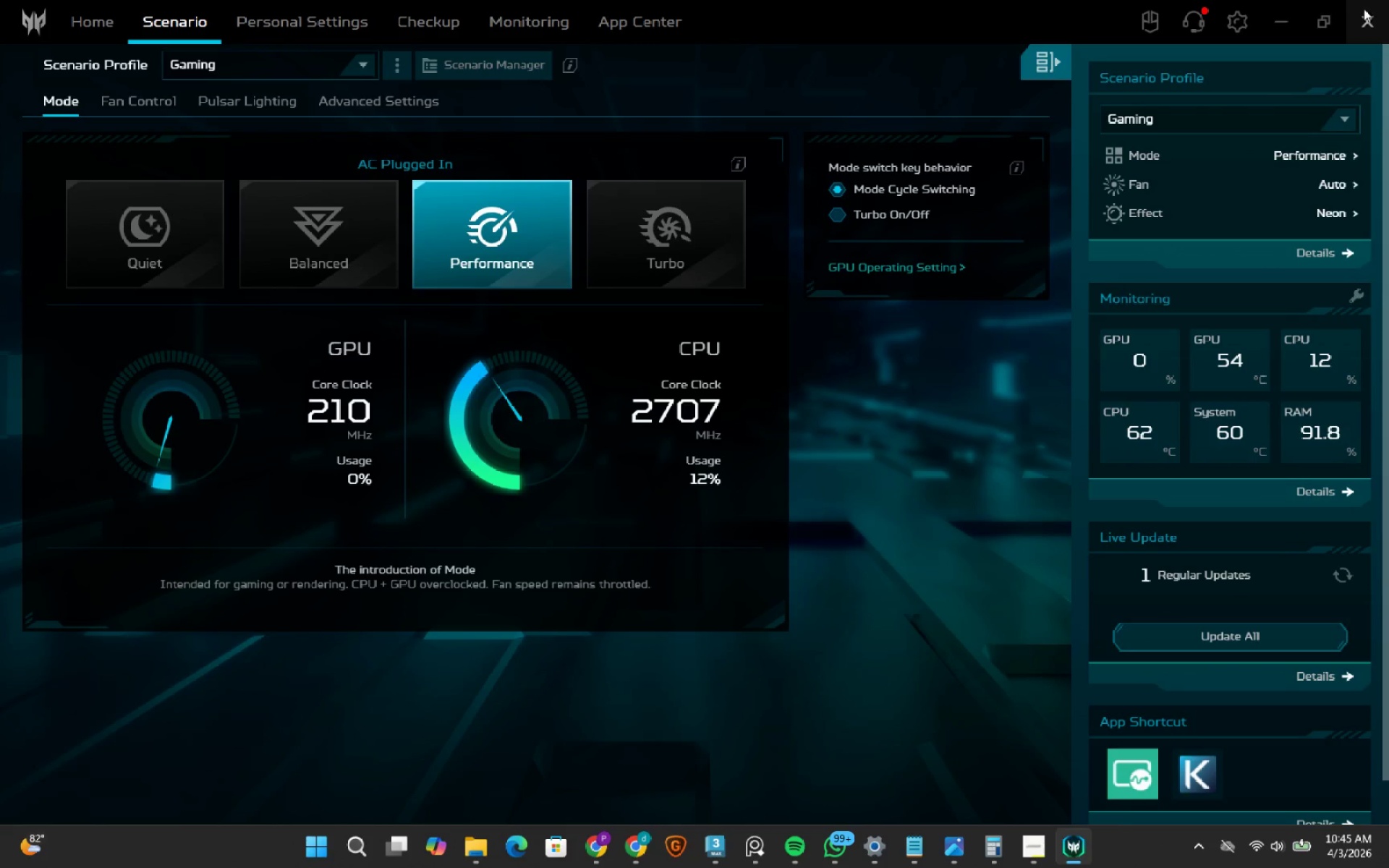 
left_click([1371, 14])
 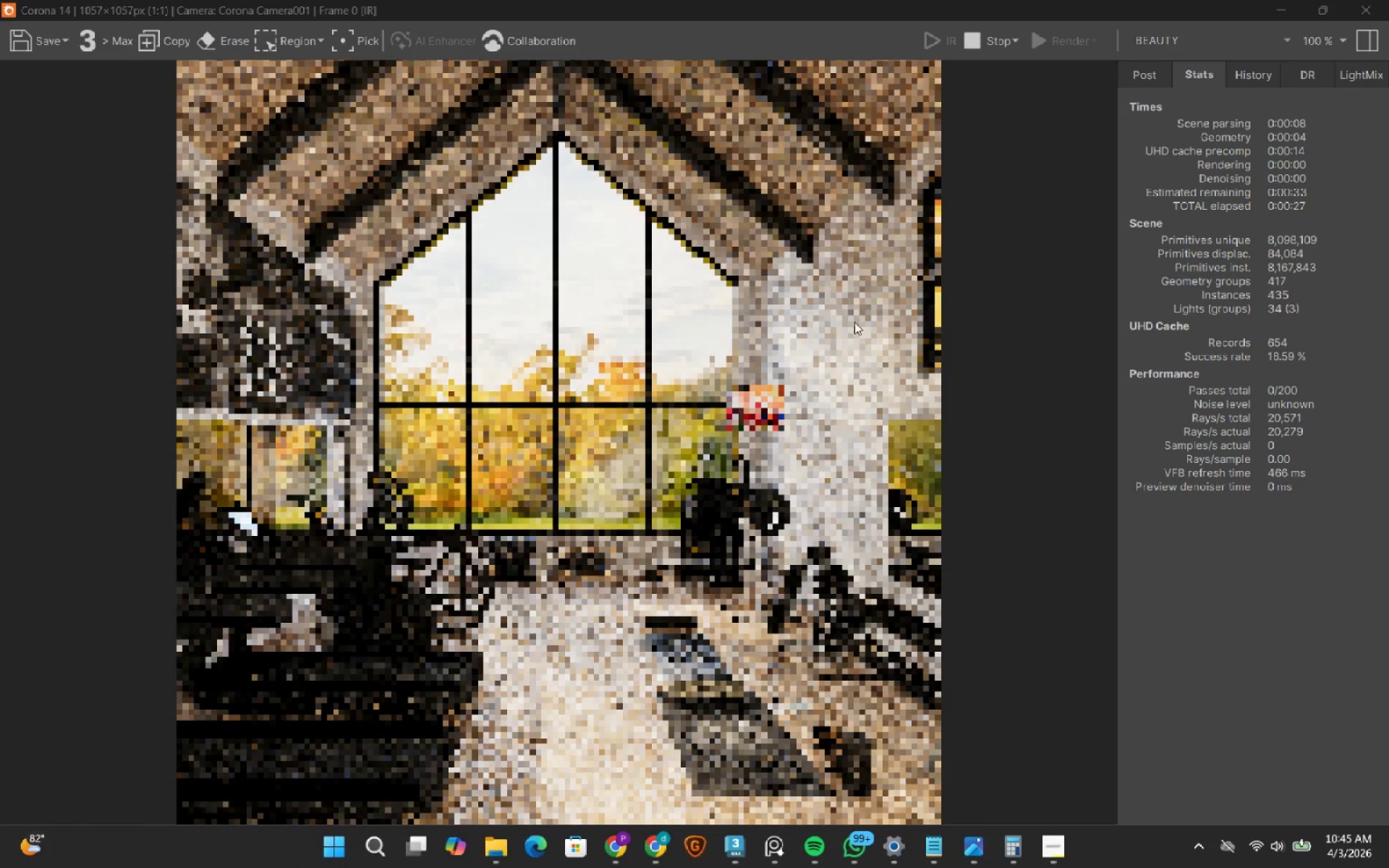 
left_click([691, 382])
 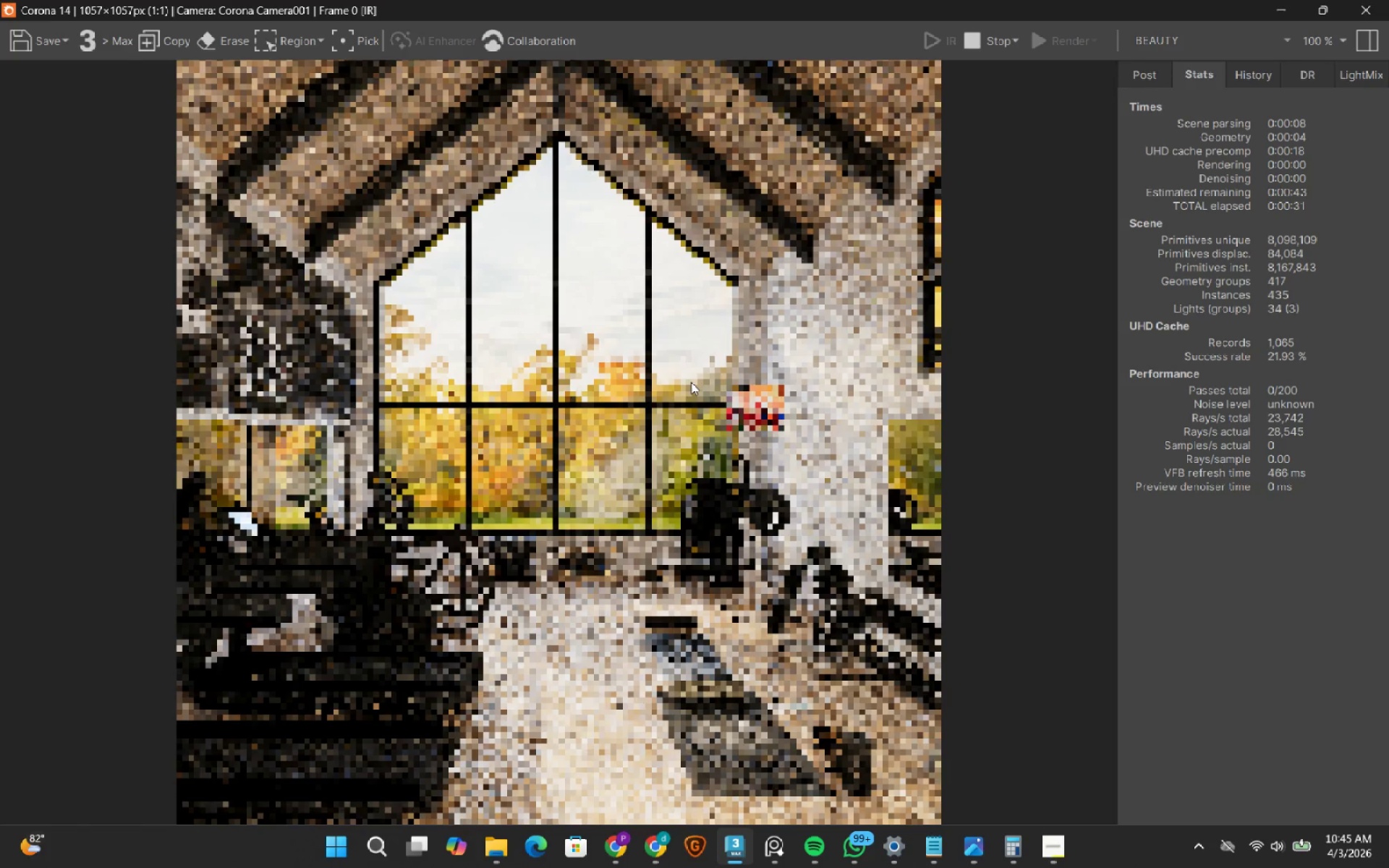 
wait(8.72)
 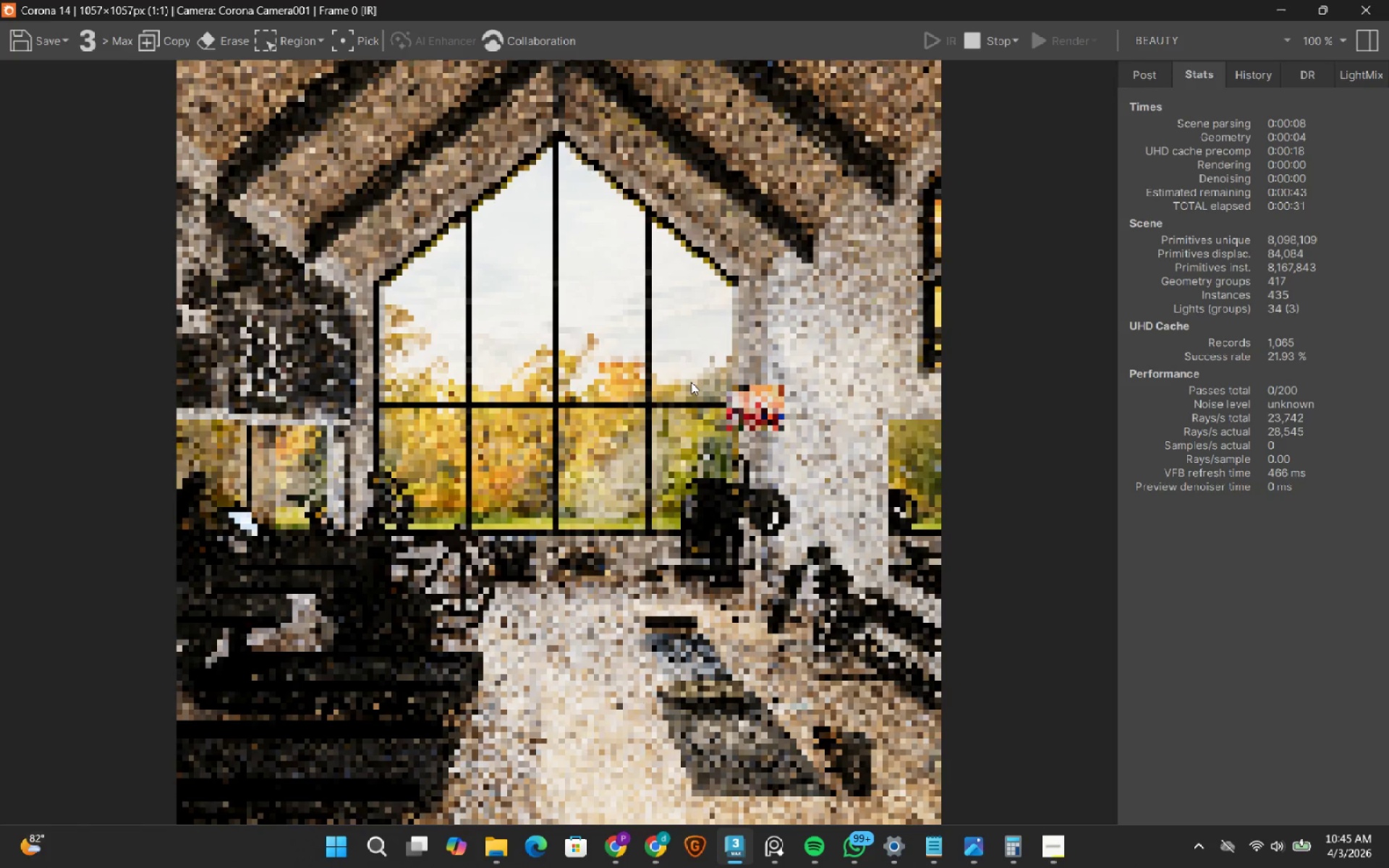 
left_click([1063, 857])